 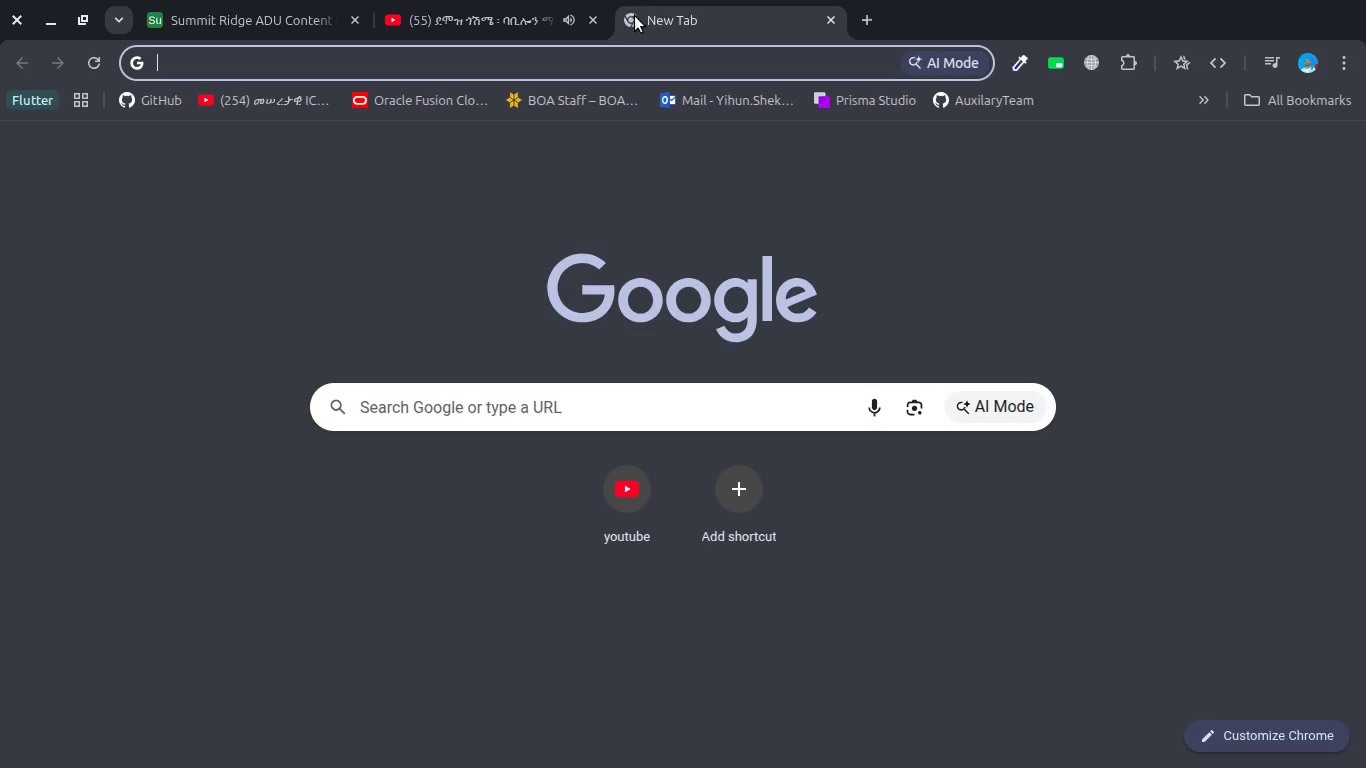 
type(sti)
 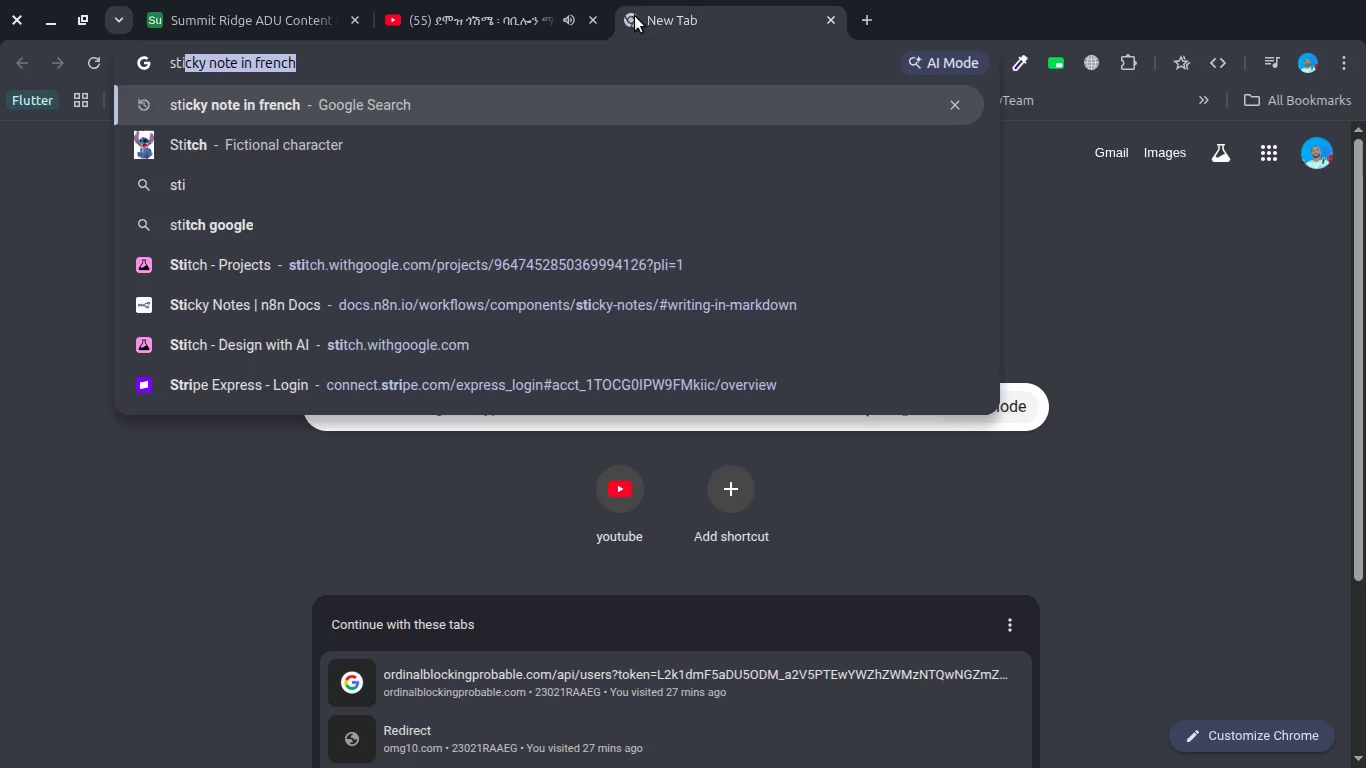 
key(Enter)
 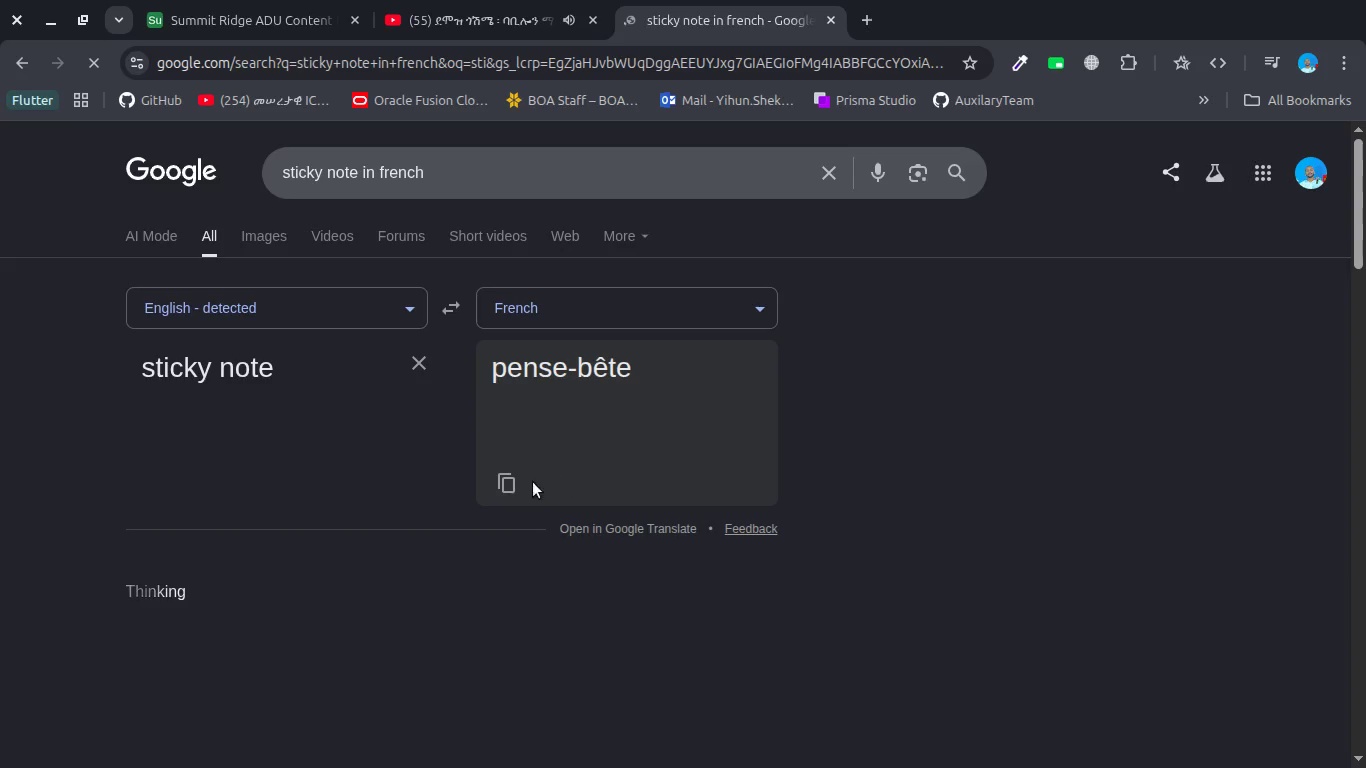 
left_click([513, 485])
 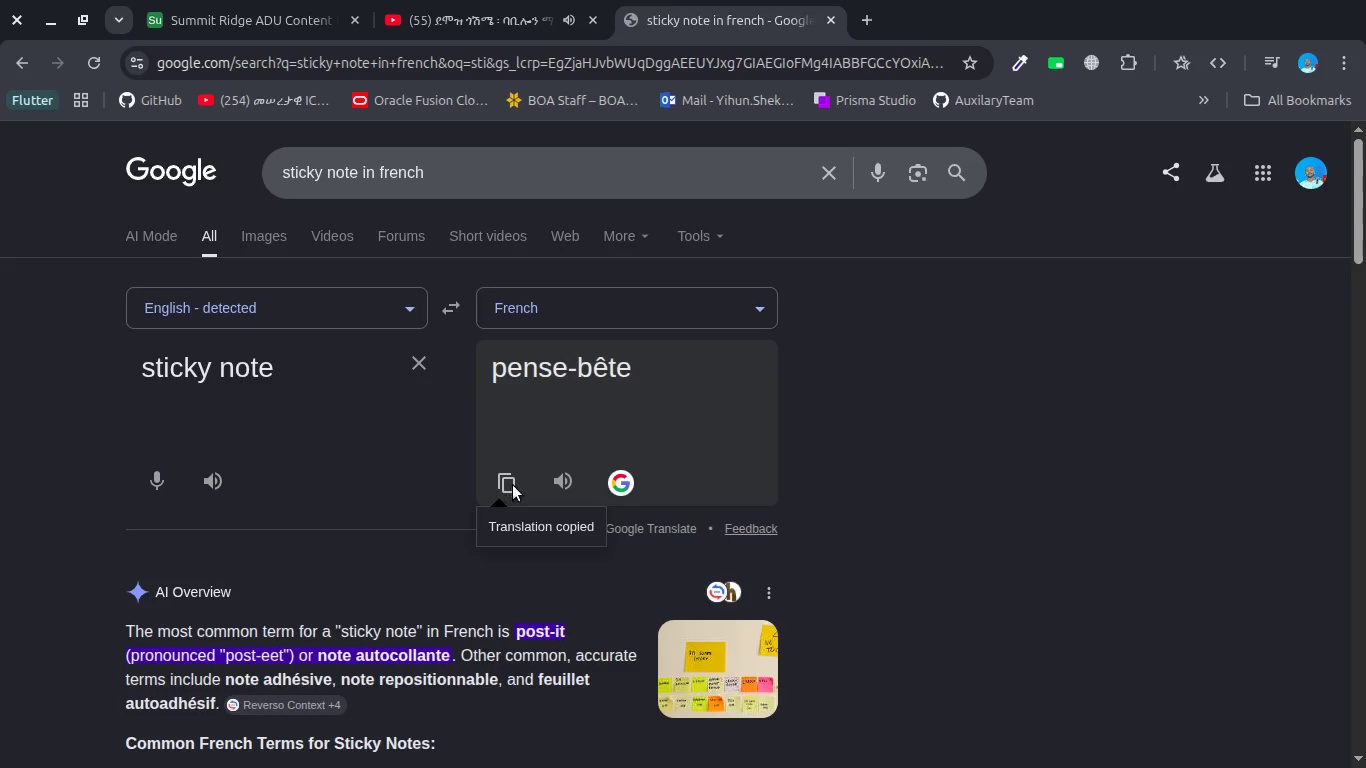 
left_click([562, 489])
 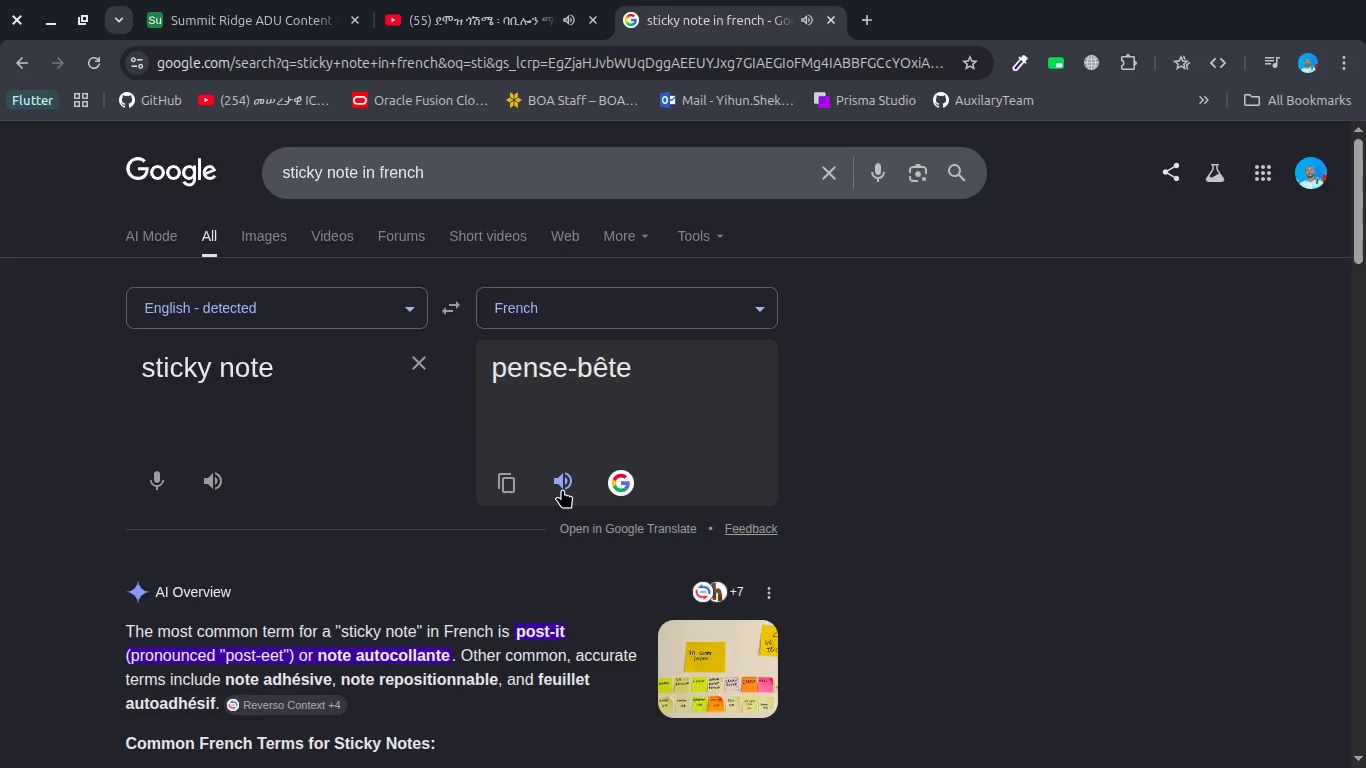 
key(VolumeUp)
 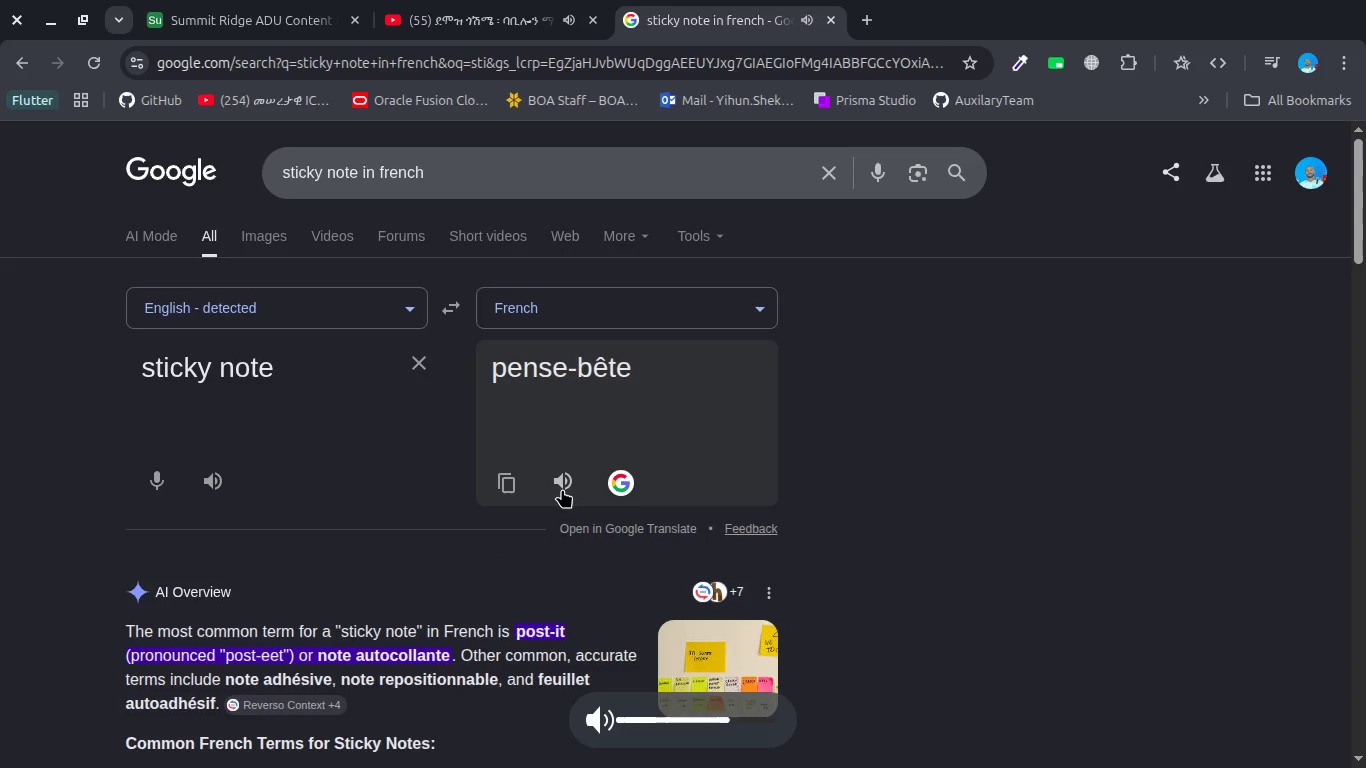 
key(VolumeUp)
 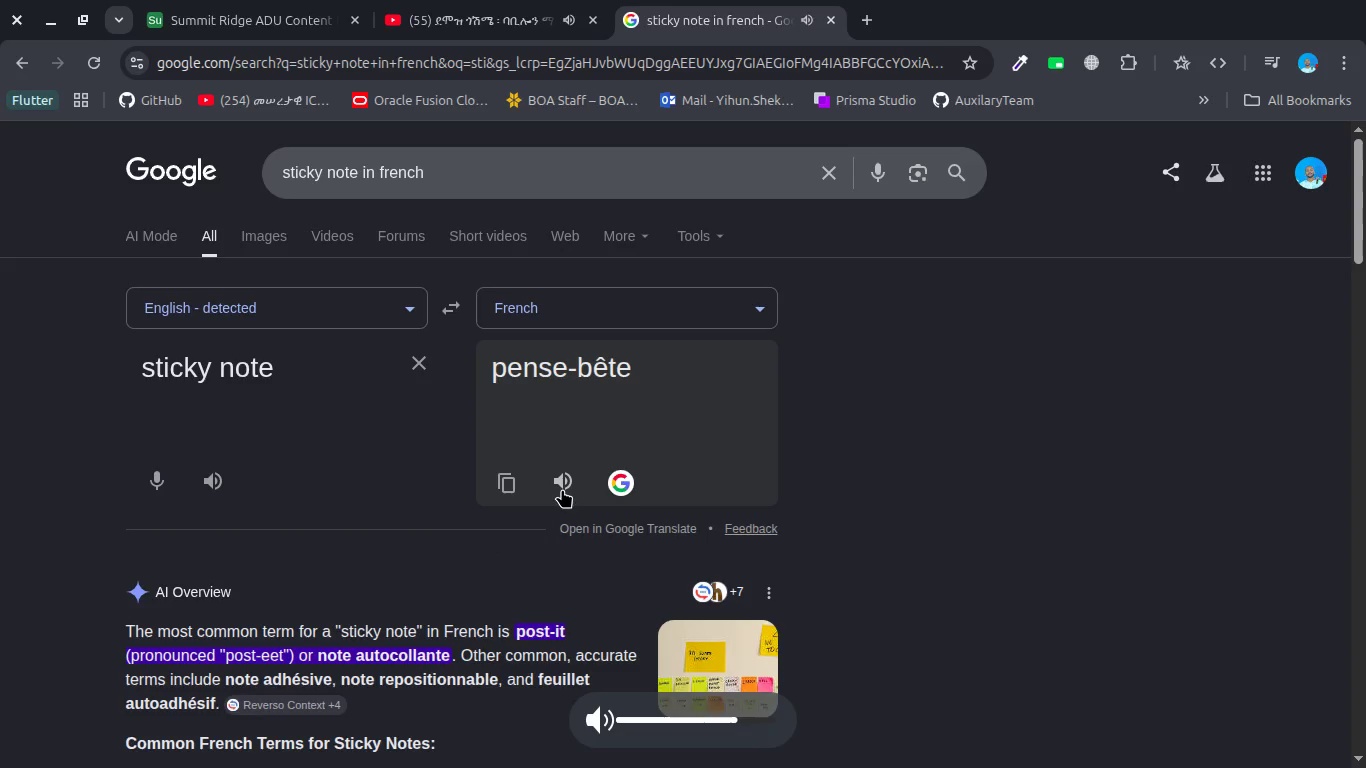 
key(VolumeUp)
 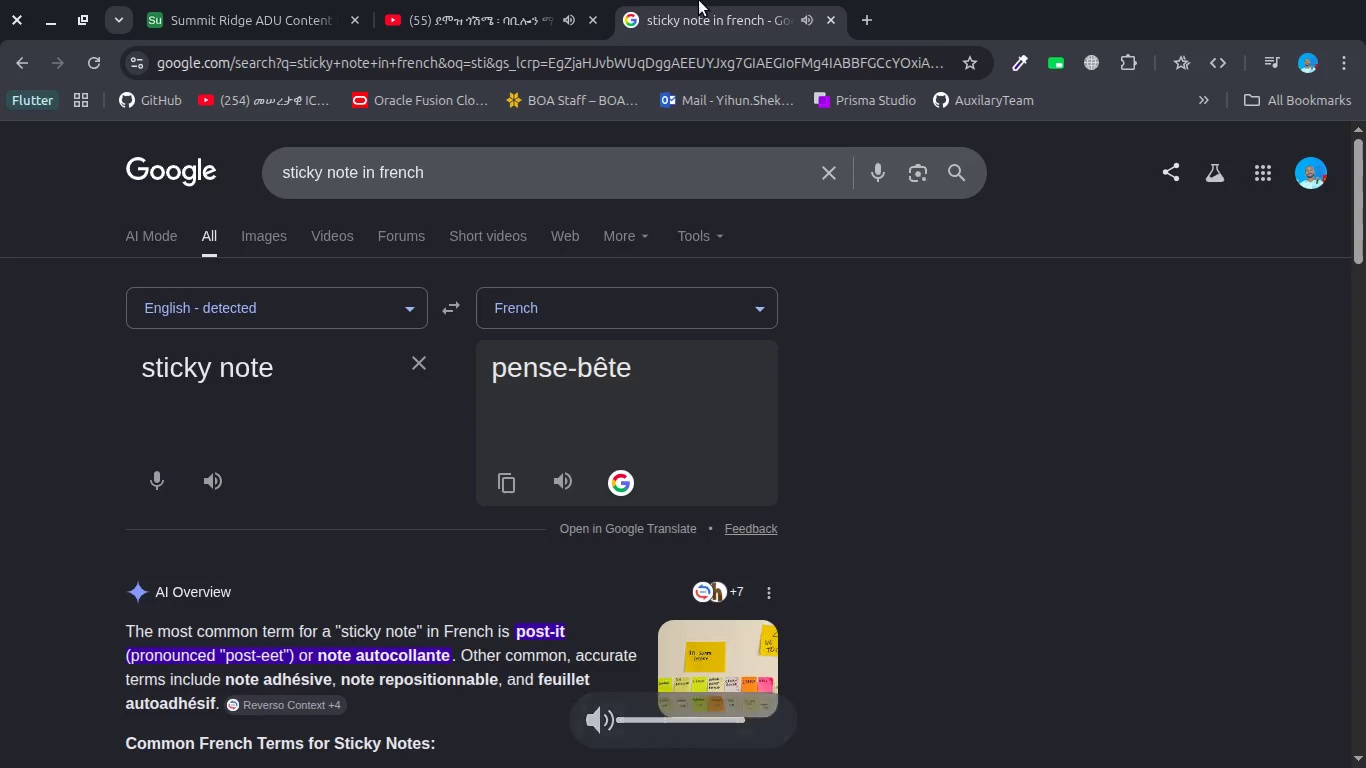 
left_click([512, 0])
 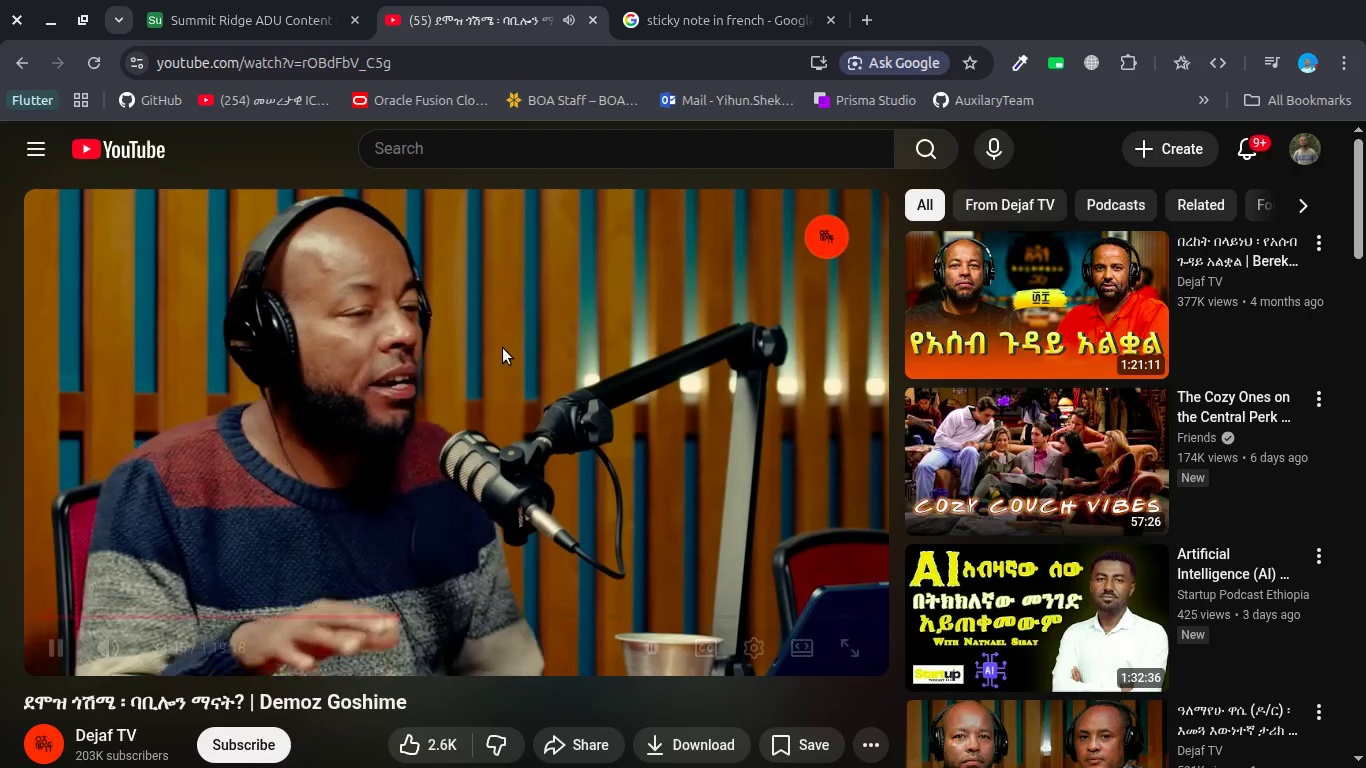 
left_click([503, 348])
 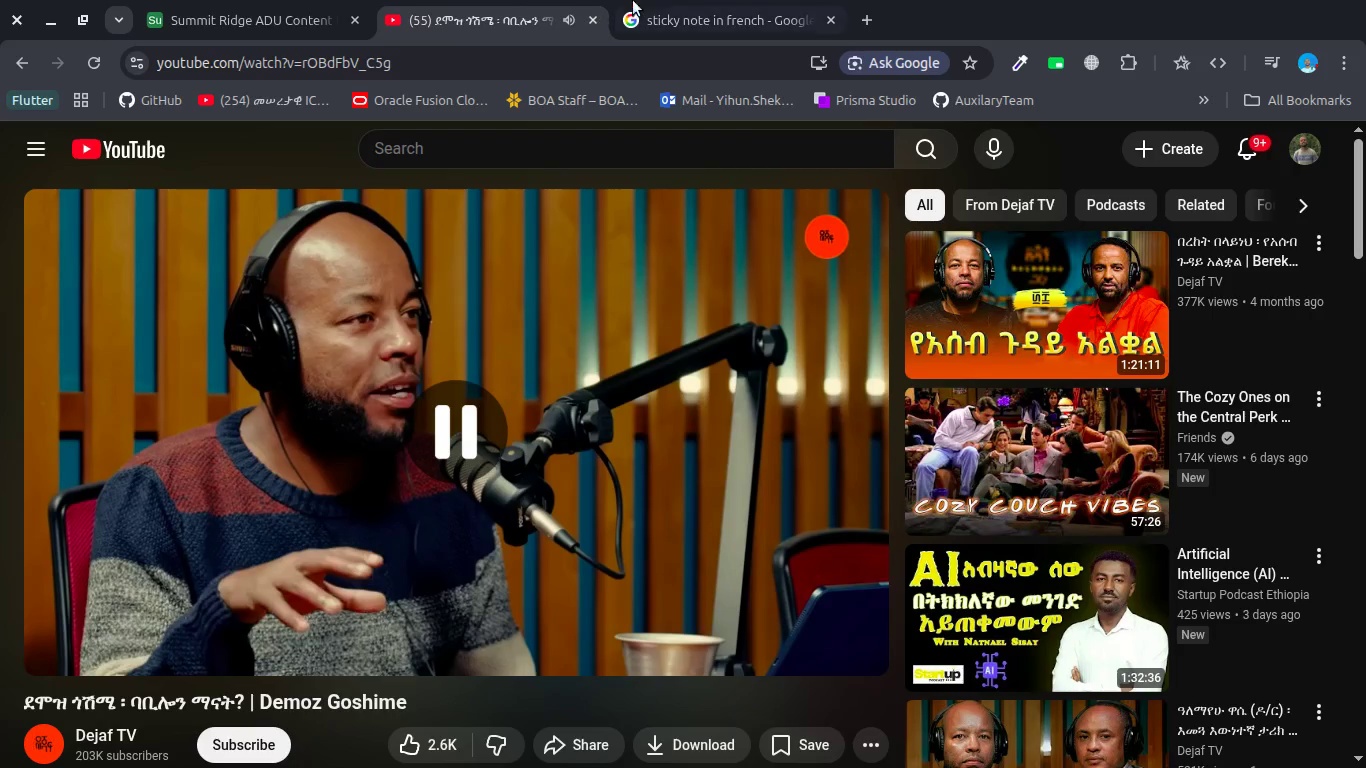 
left_click([668, 2])
 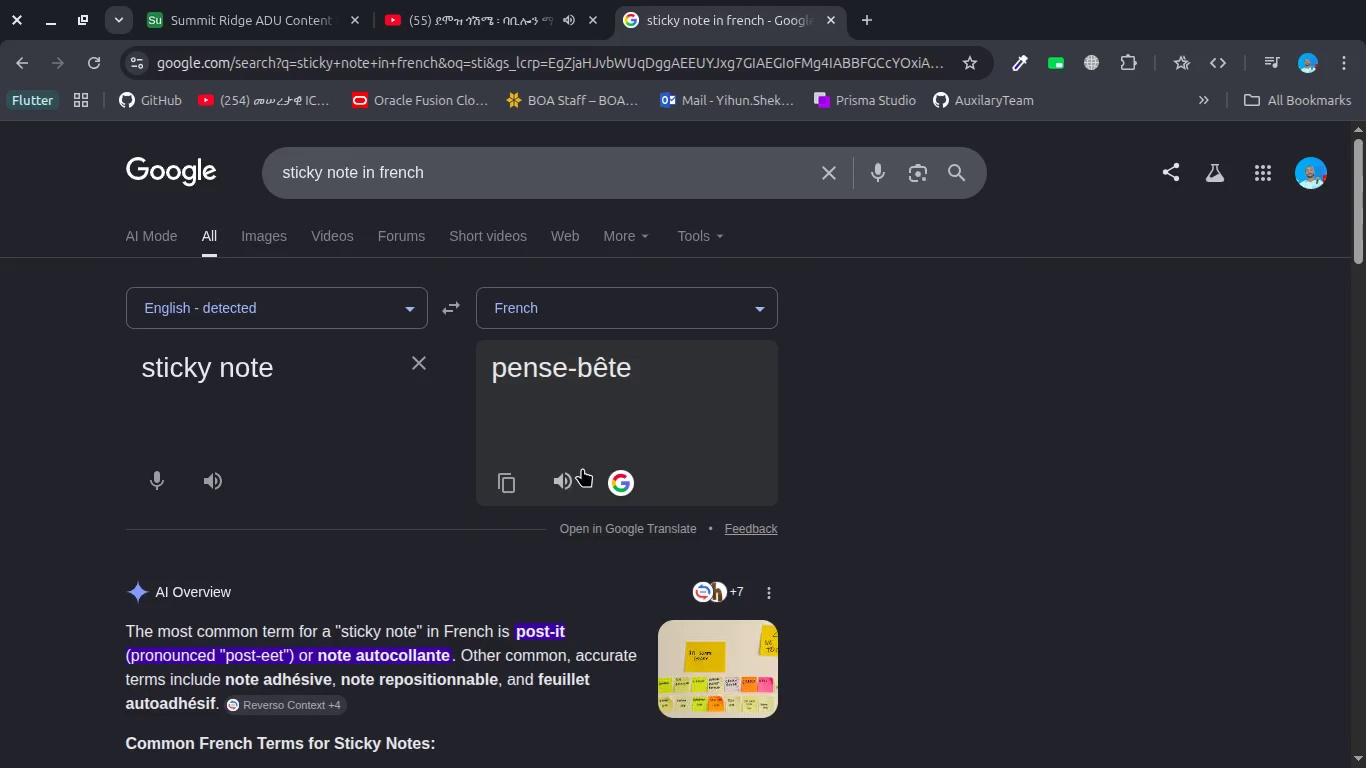 
left_click([569, 477])
 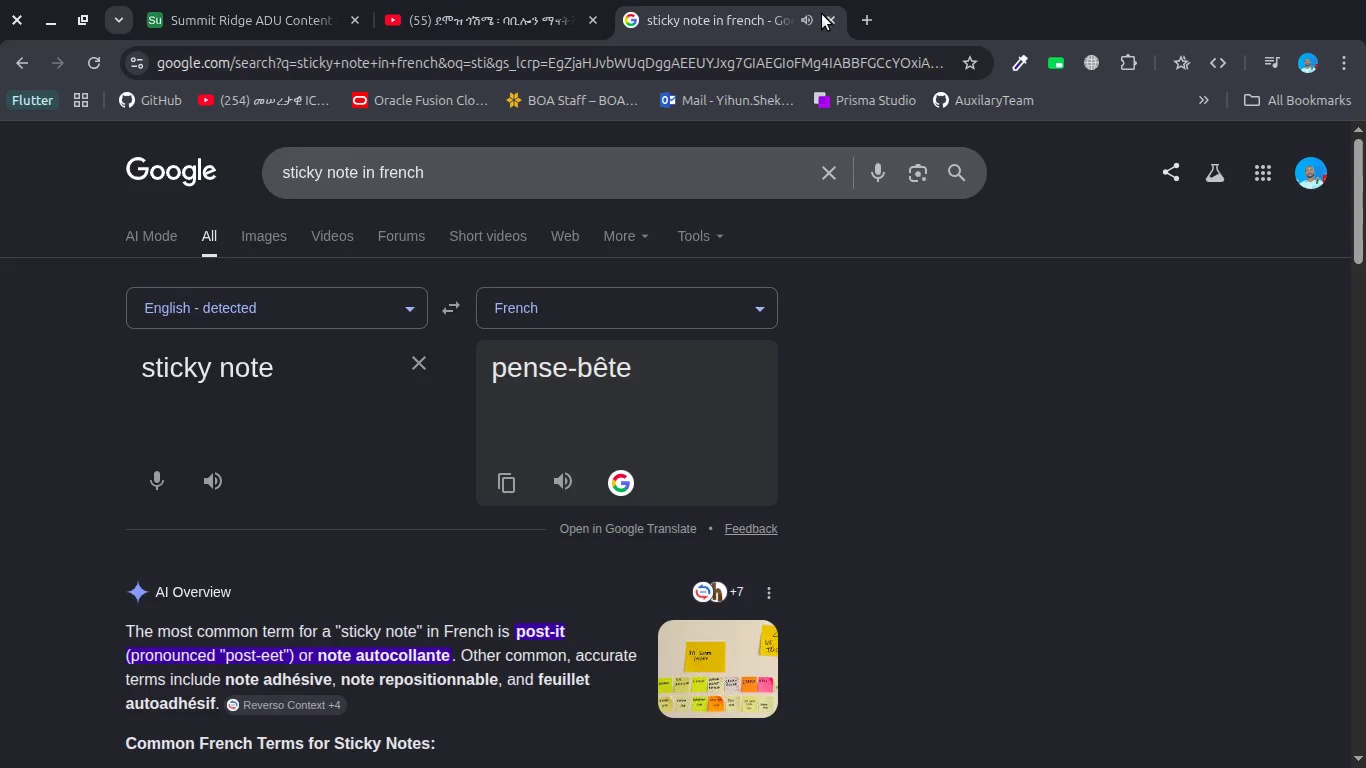 
wait(6.2)
 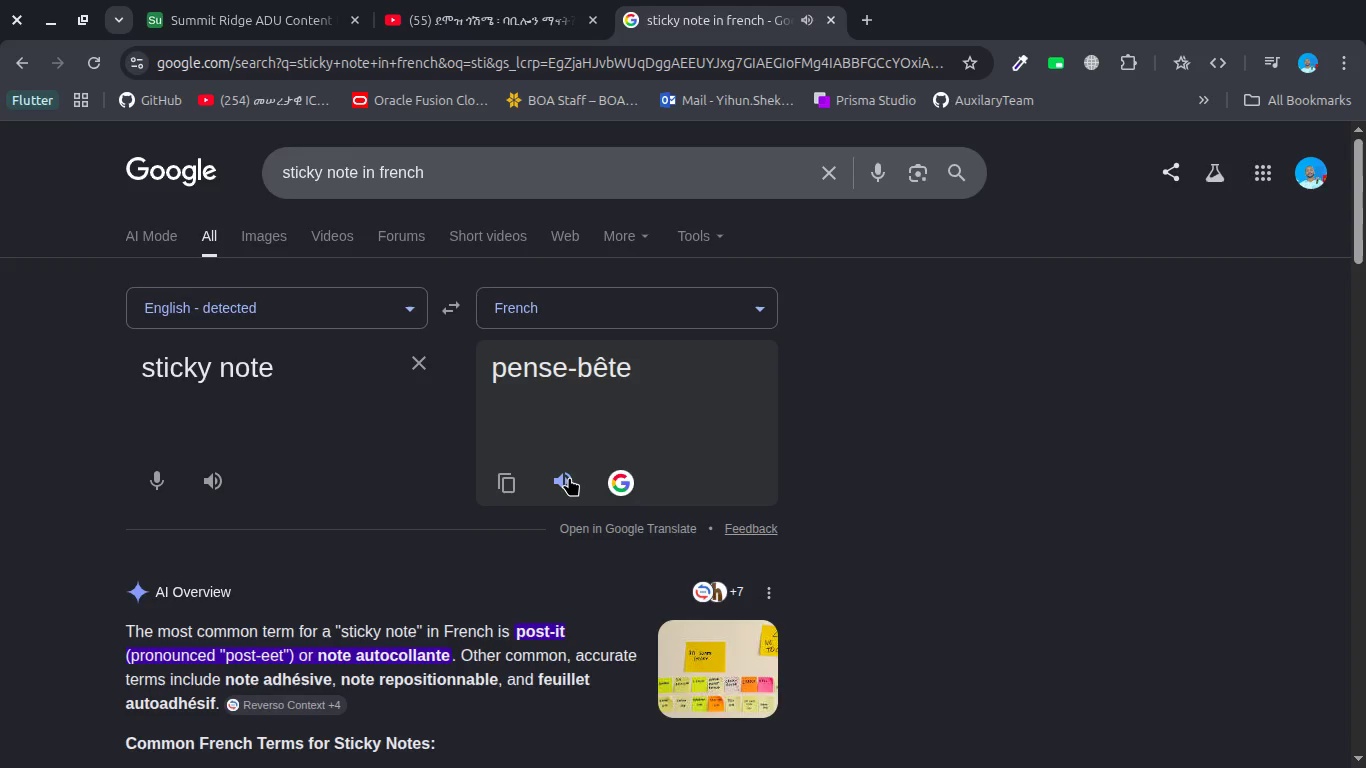 
left_click([825, 18])
 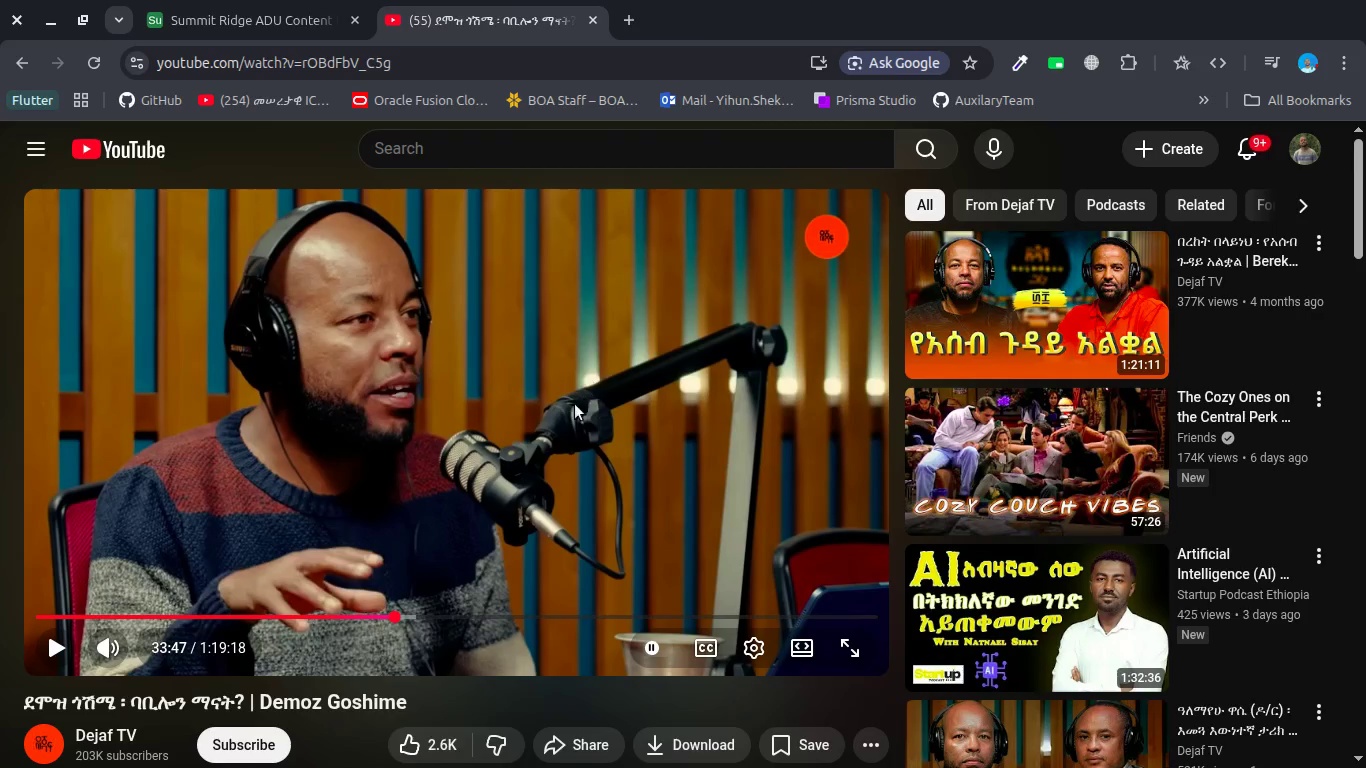 
left_click([519, 386])
 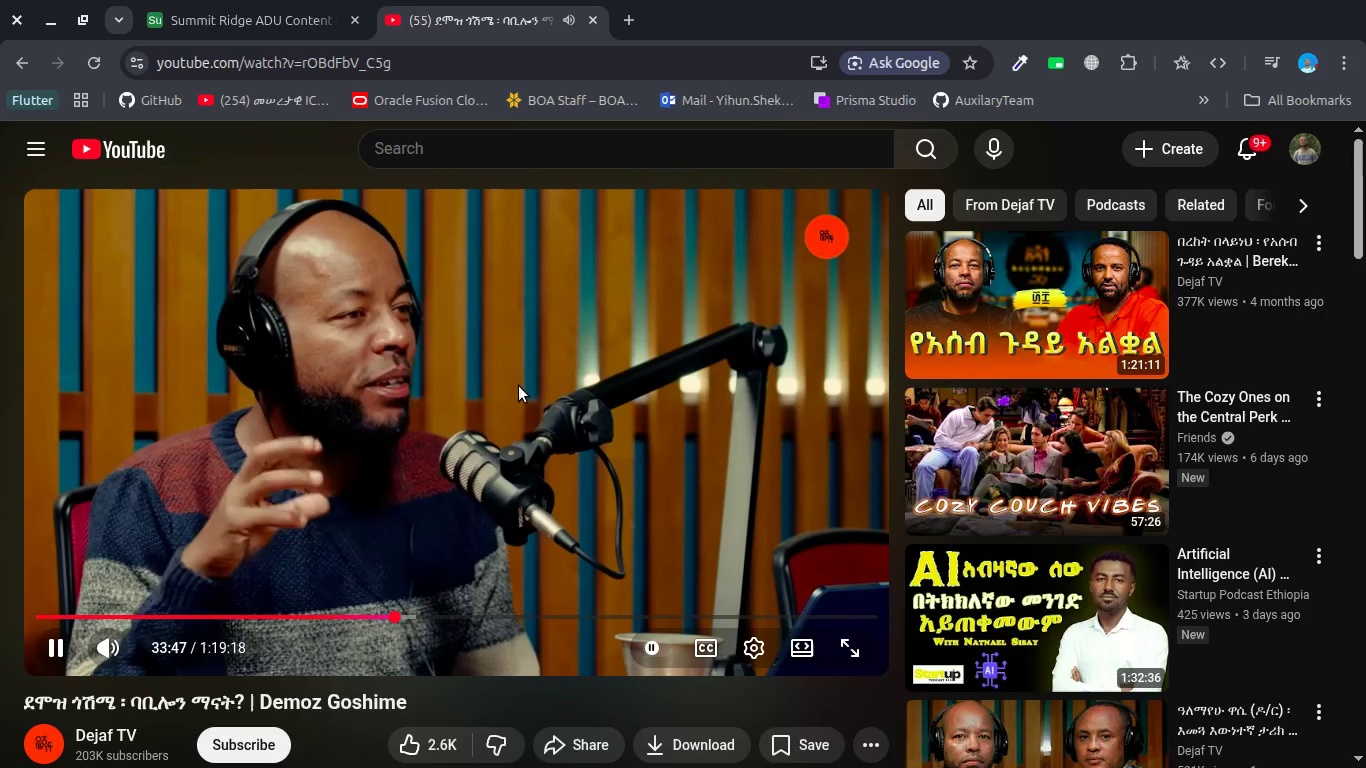 
key(VolumeDown)
 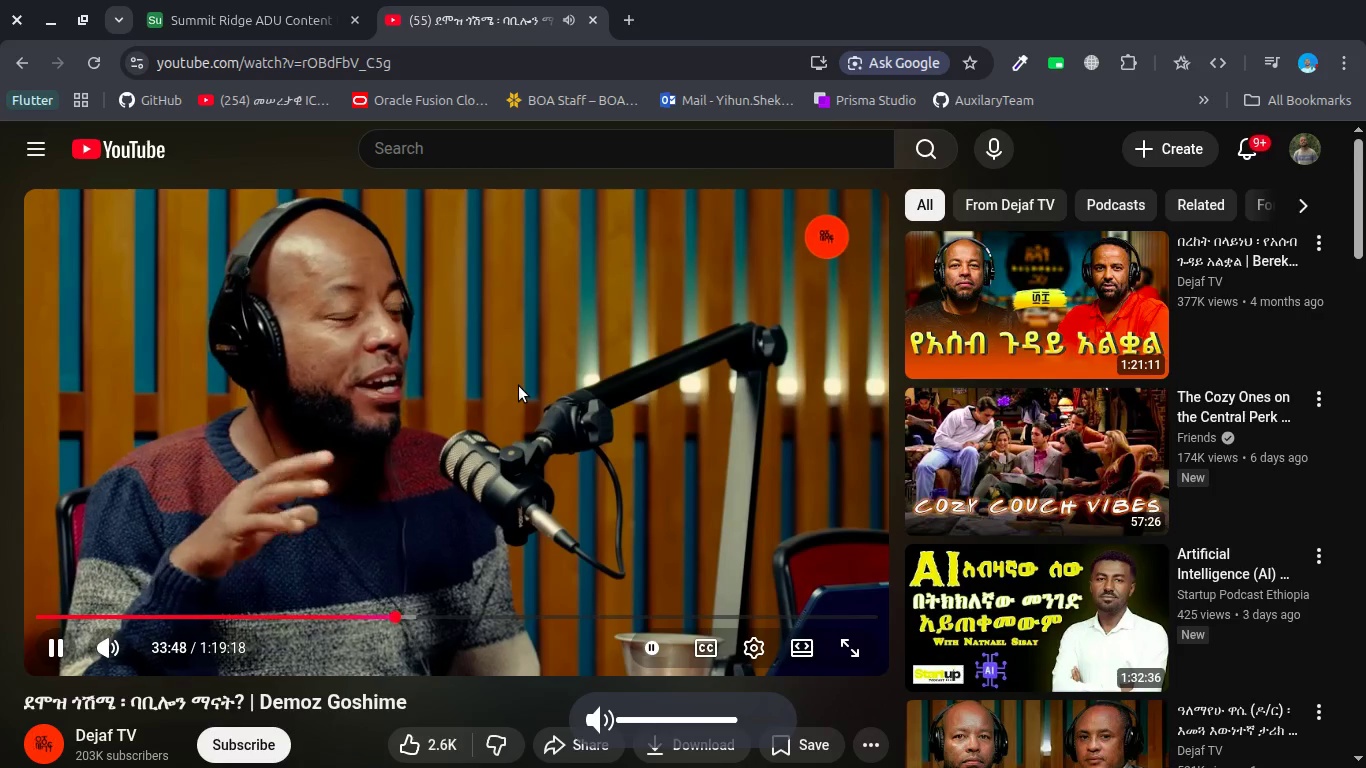 
key(VolumeUp)
 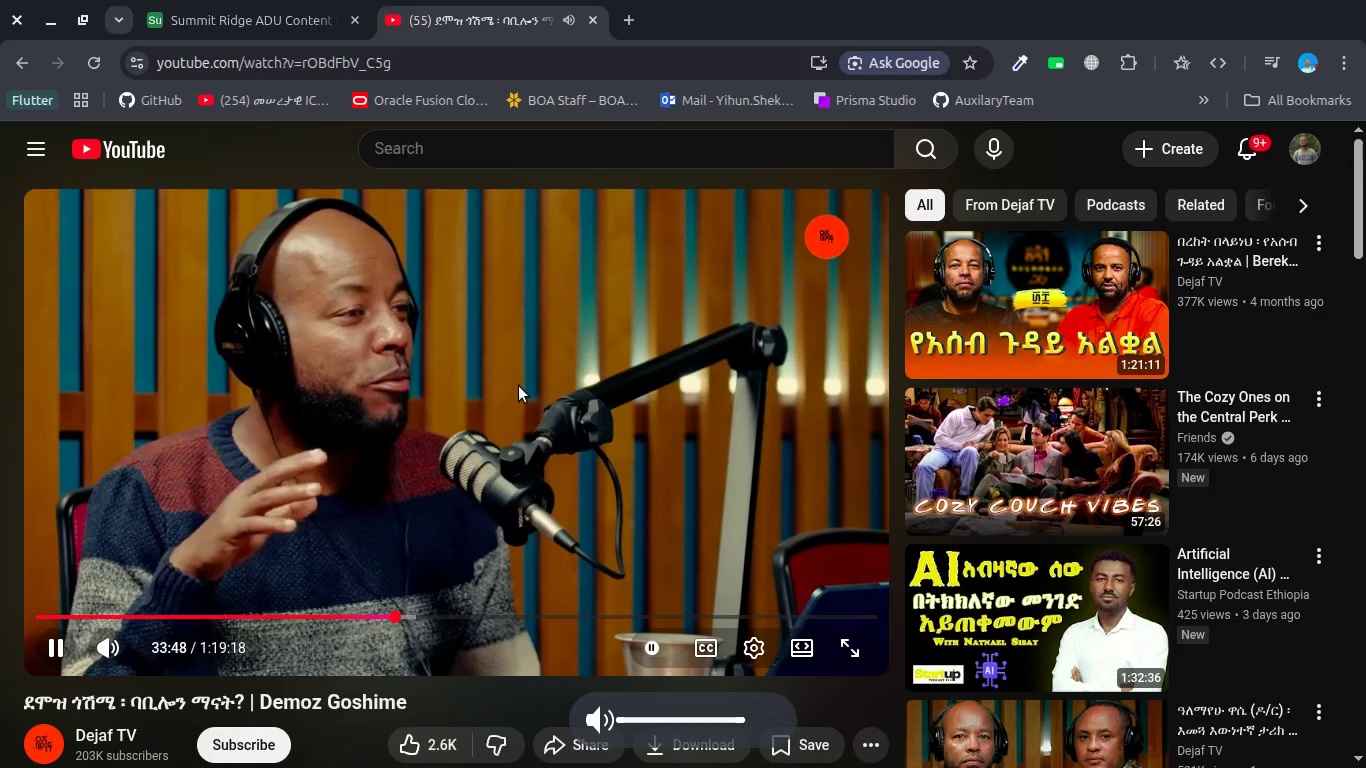 
key(VolumeDown)
 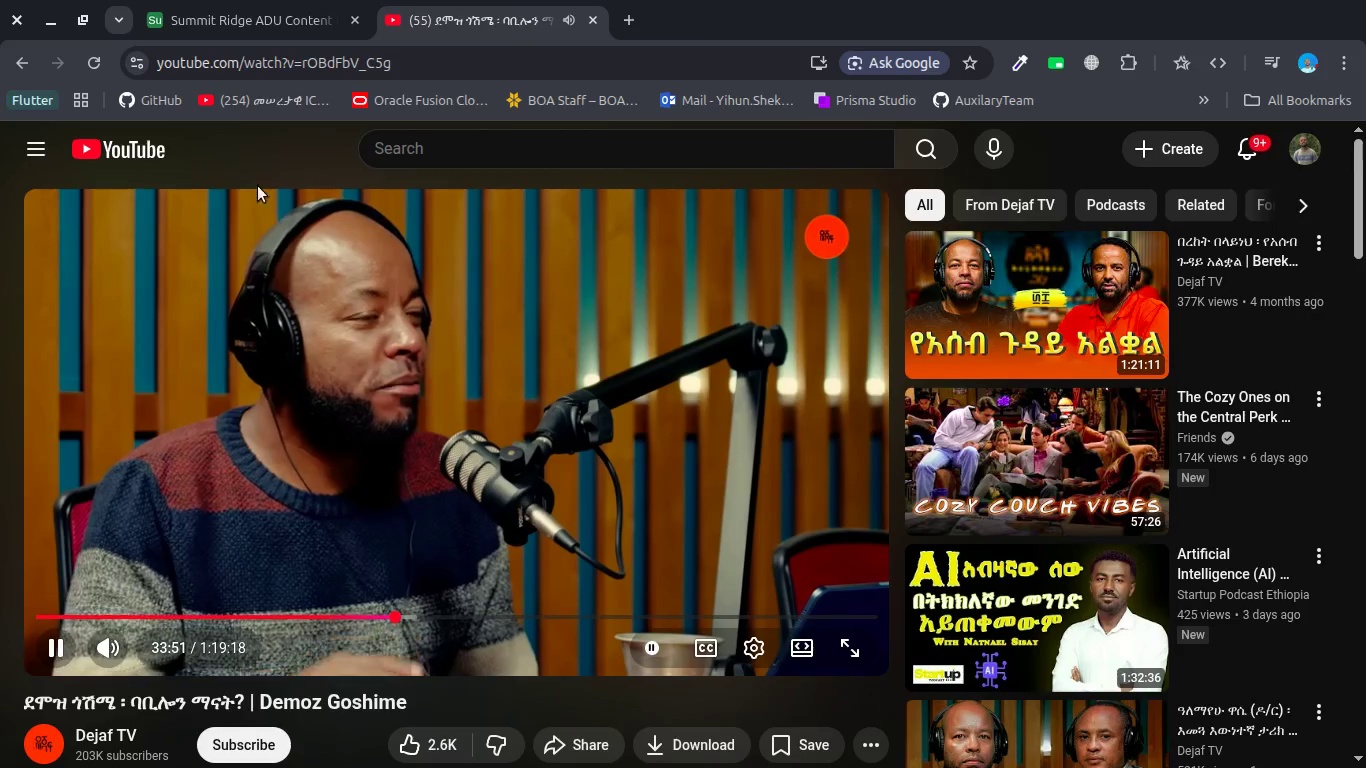 
left_click([250, 36])
 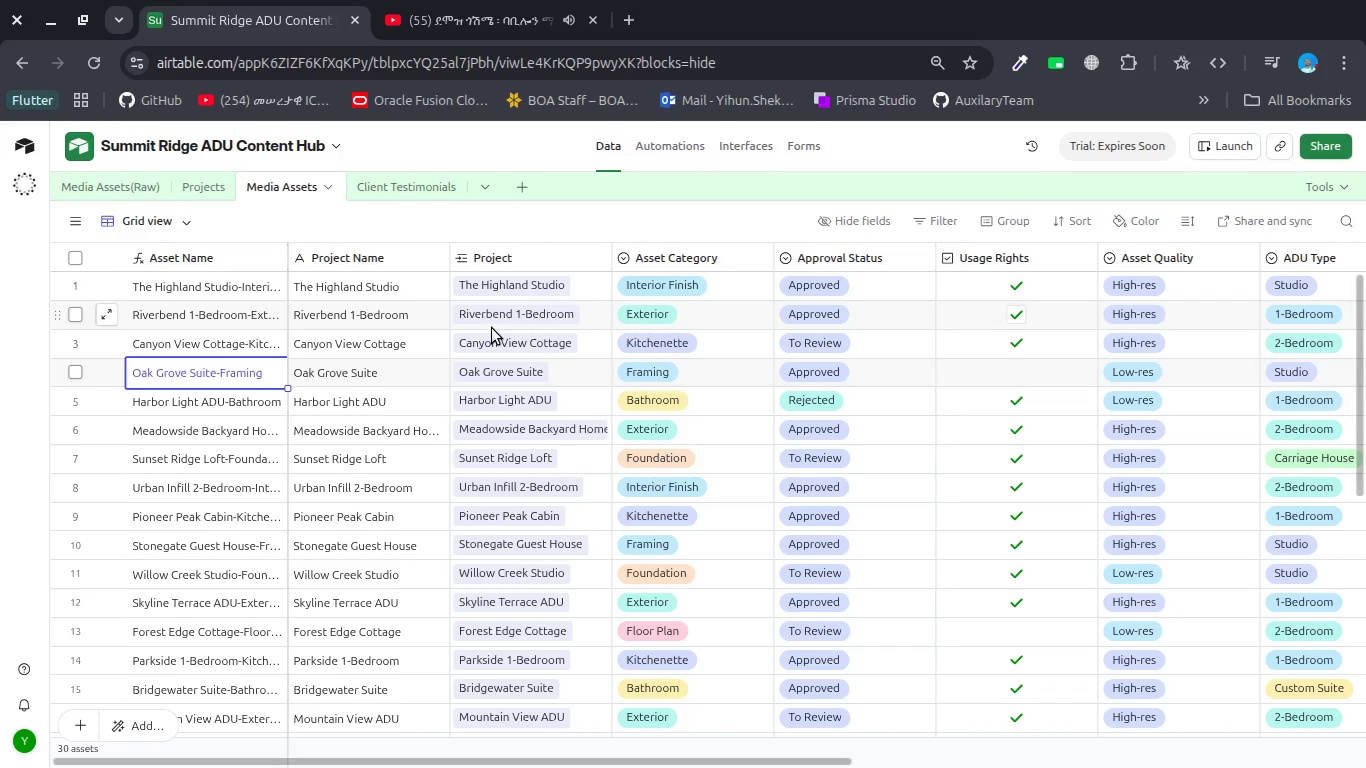 
scroll: coordinate [492, 328], scroll_direction: down, amount: 5.0
 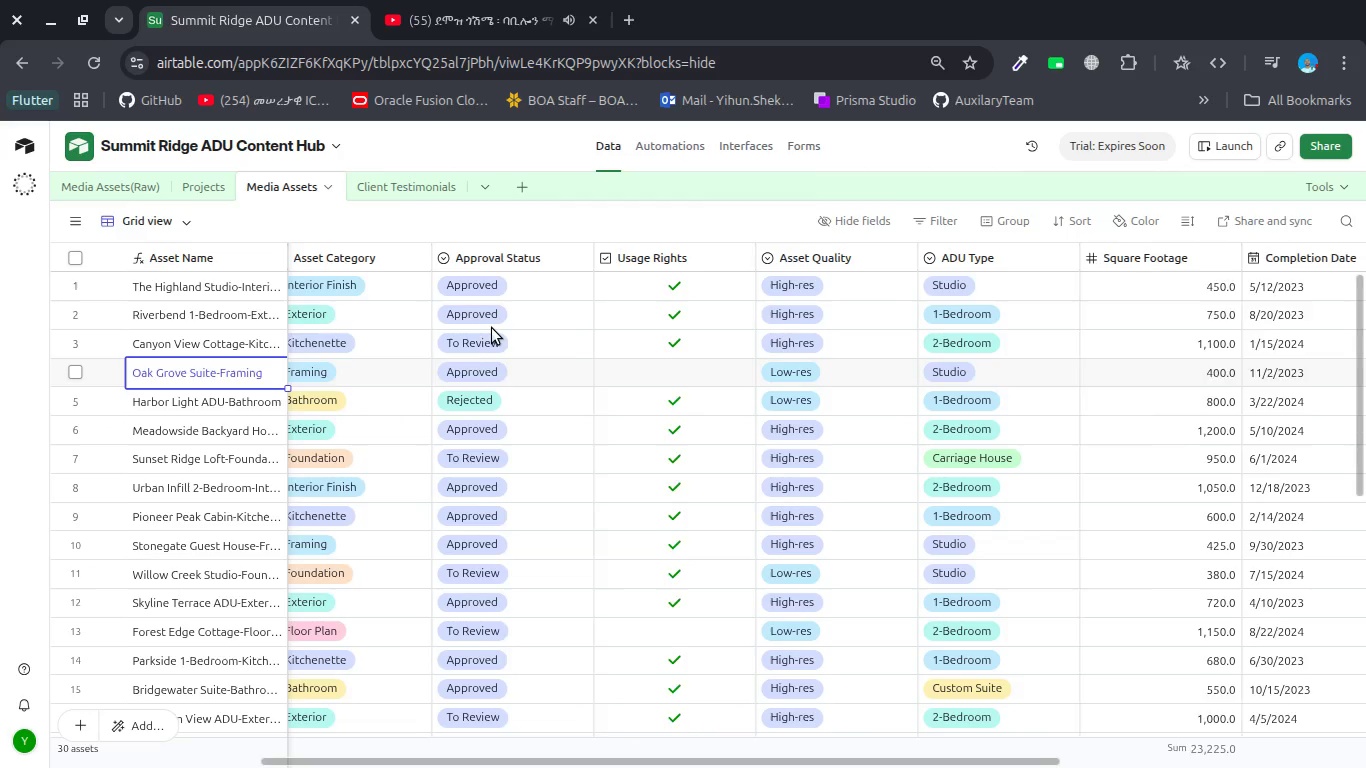 
scroll: coordinate [492, 328], scroll_direction: up, amount: 3.0
 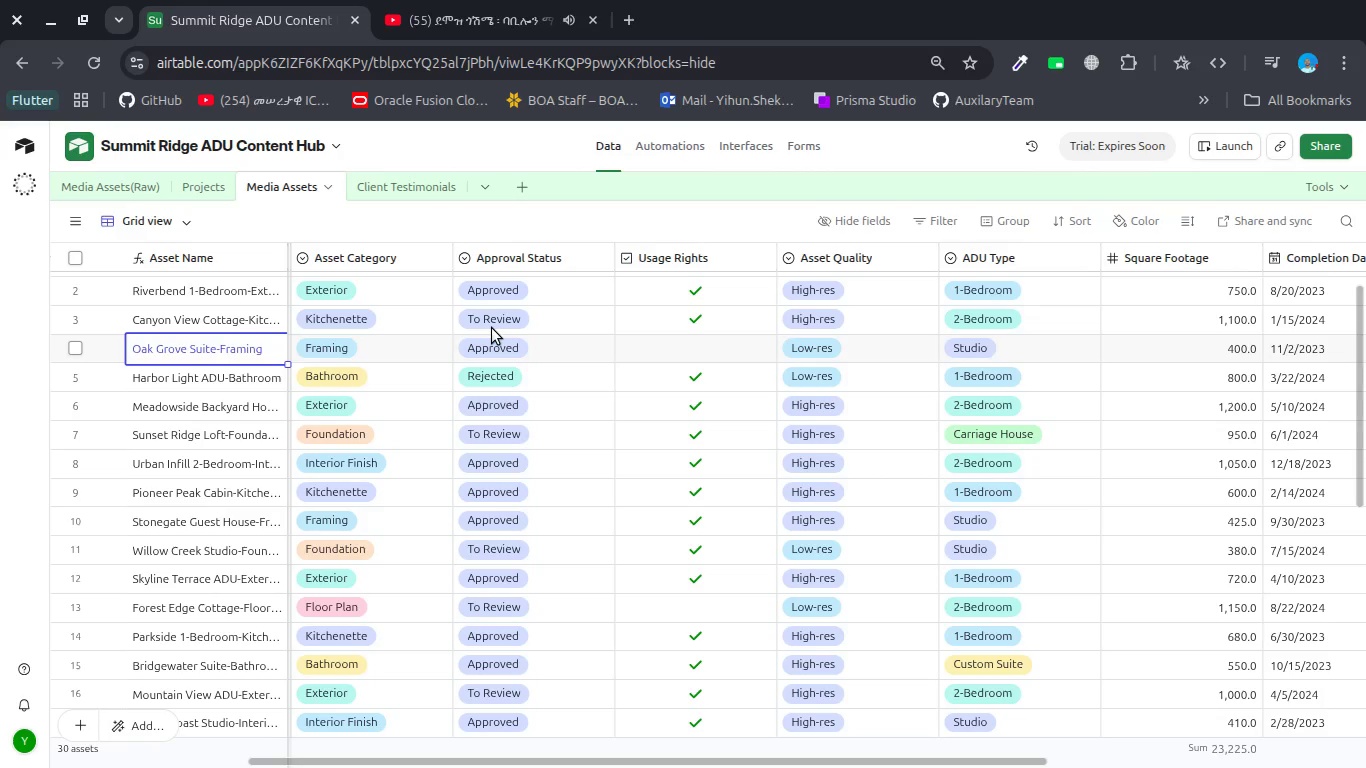 
wait(10.46)
 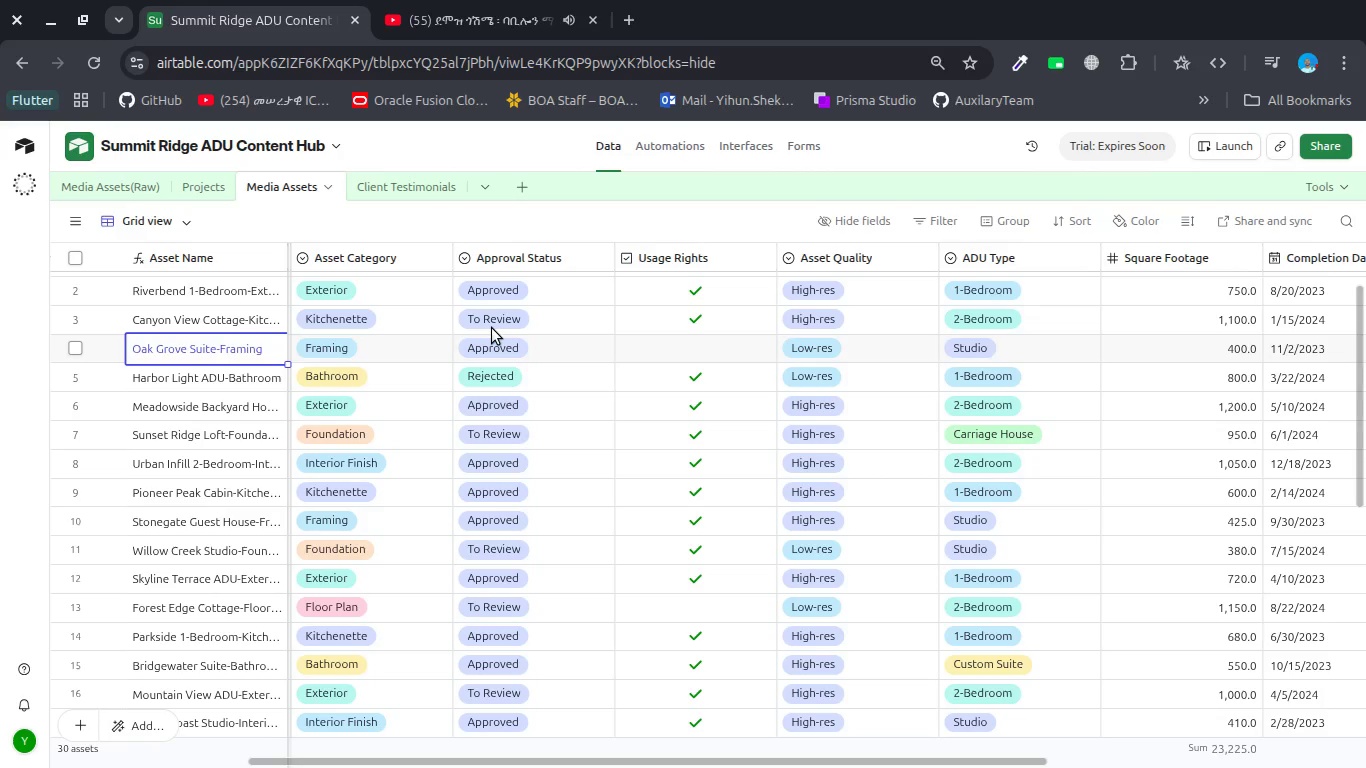 
scroll: coordinate [723, 415], scroll_direction: up, amount: 5.0
 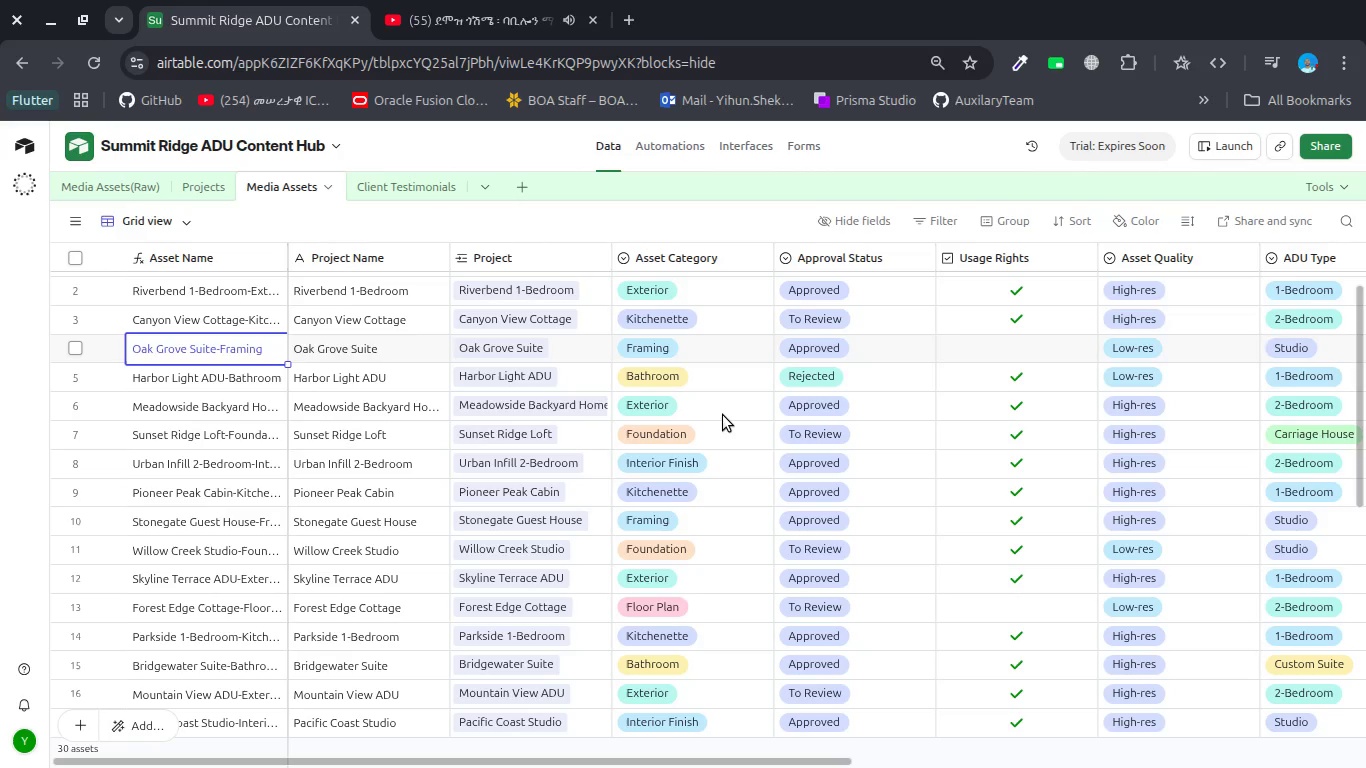 
wait(5.53)
 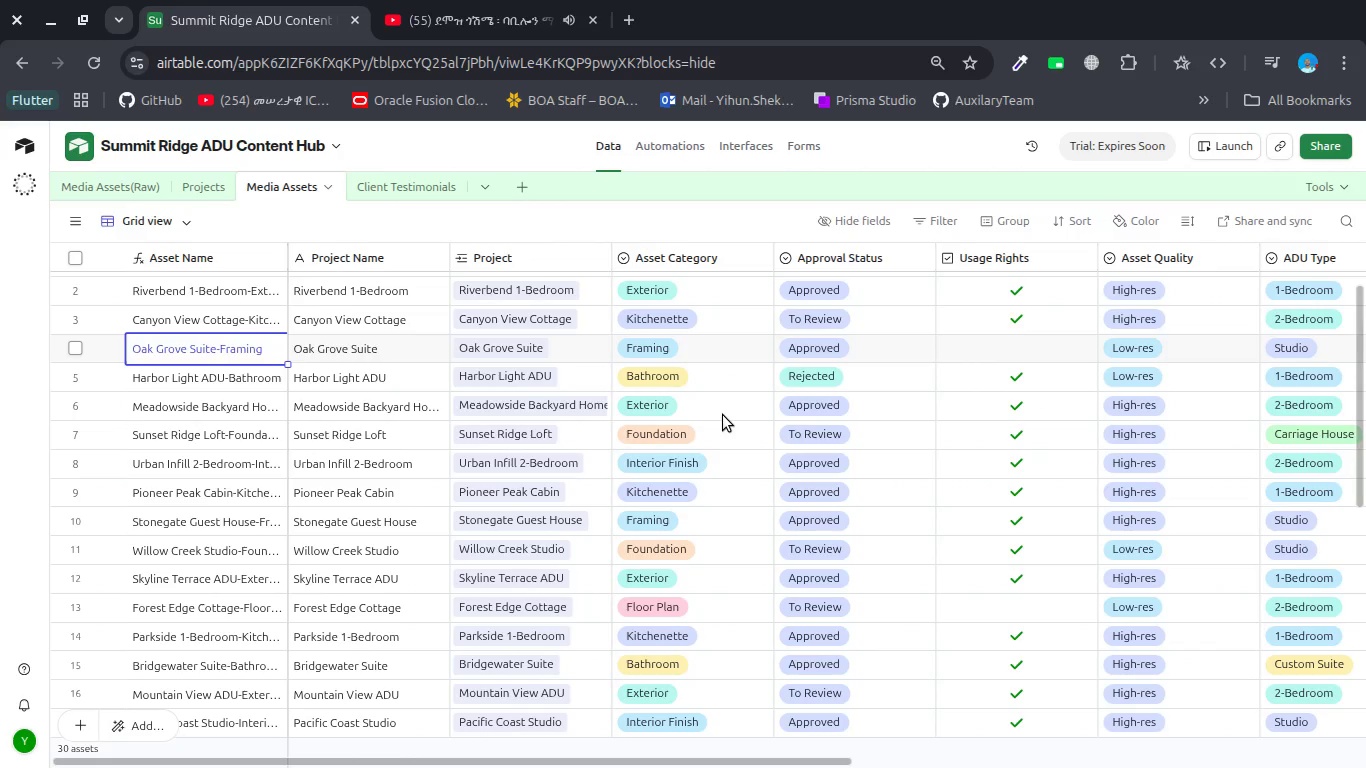 
scroll: coordinate [723, 415], scroll_direction: down, amount: 10.0
 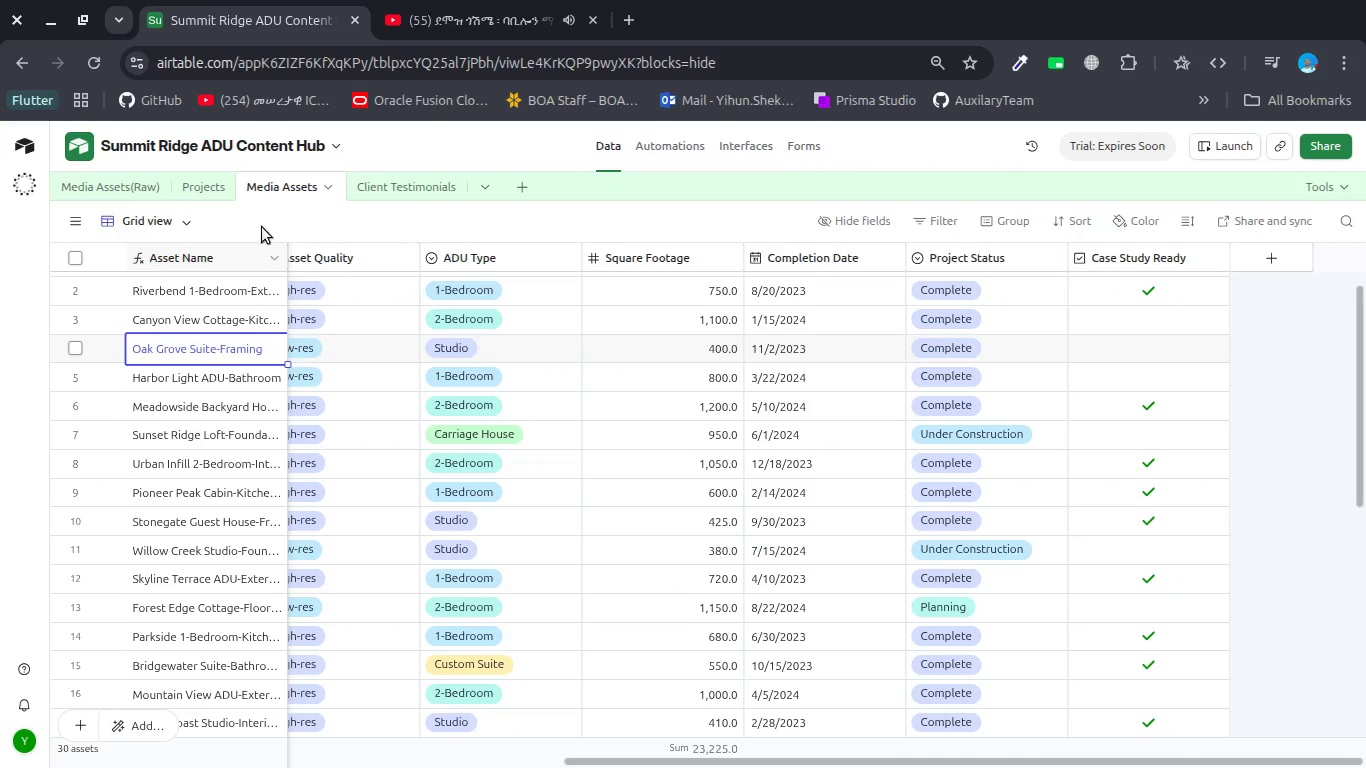 
left_click_drag(start_coordinate=[287, 178], to_coordinate=[190, 184])
 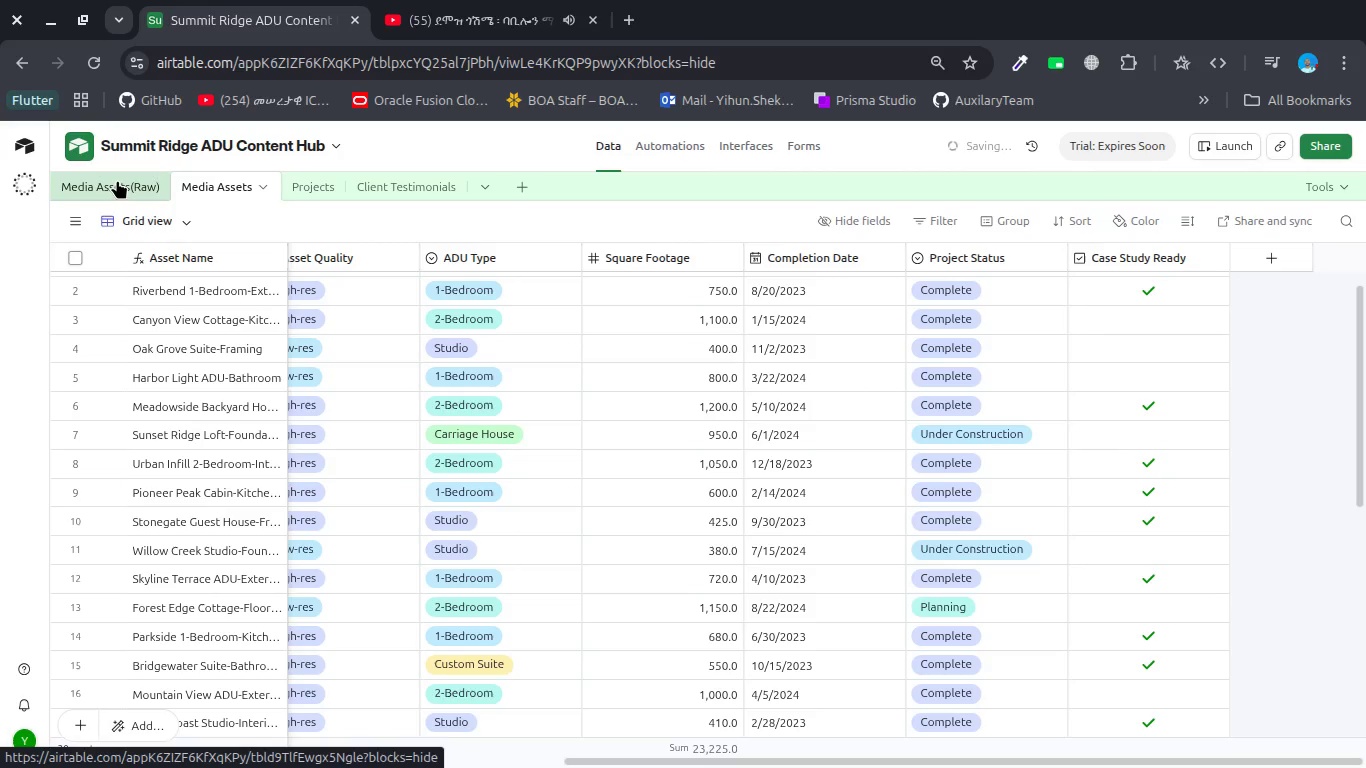 
wait(5.0)
 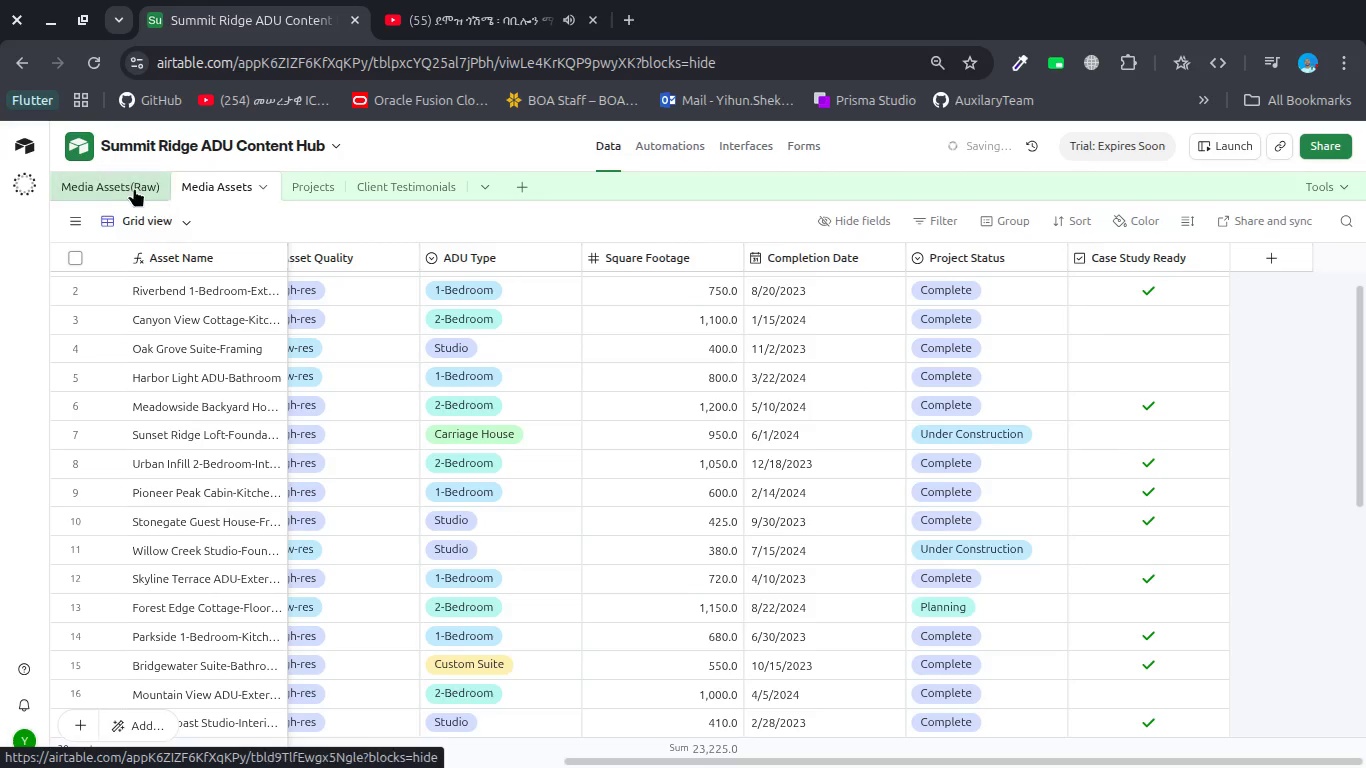 
key(Mute)
 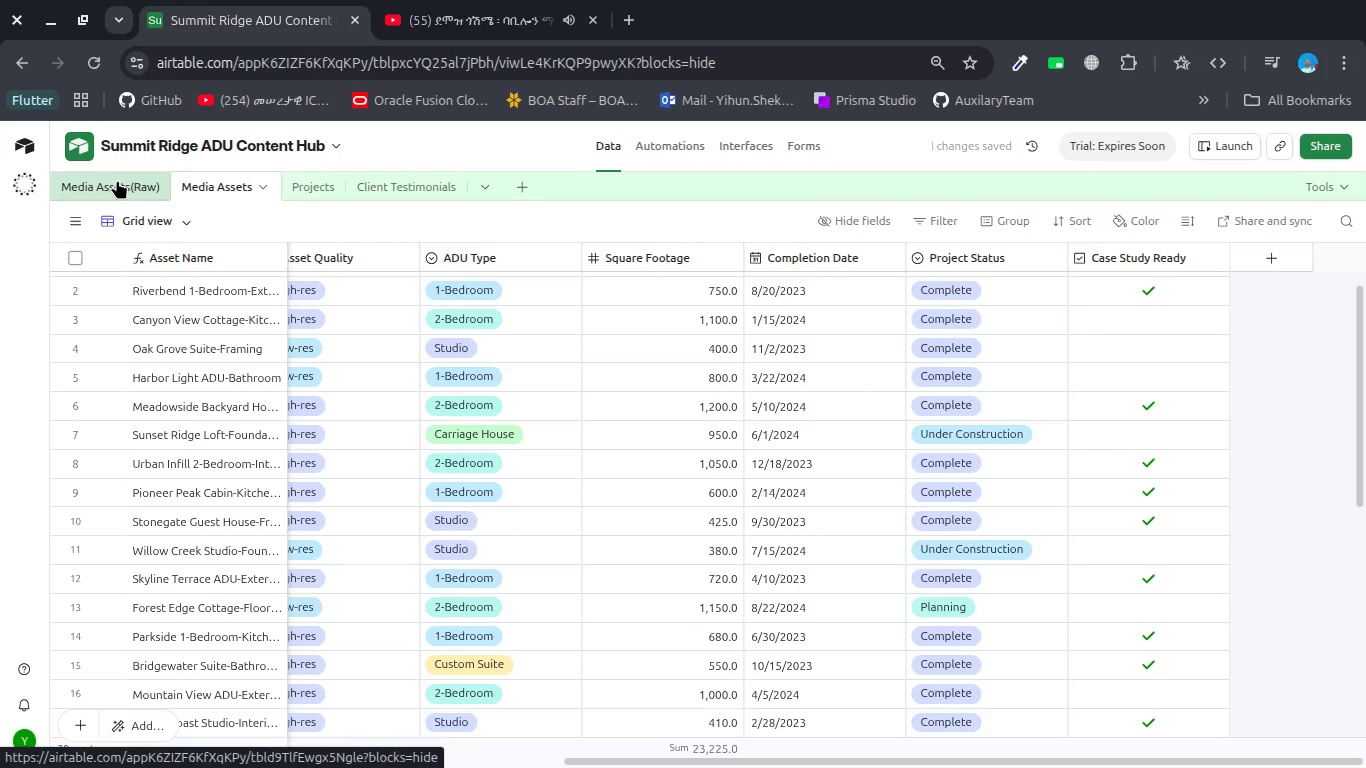 
wait(10.09)
 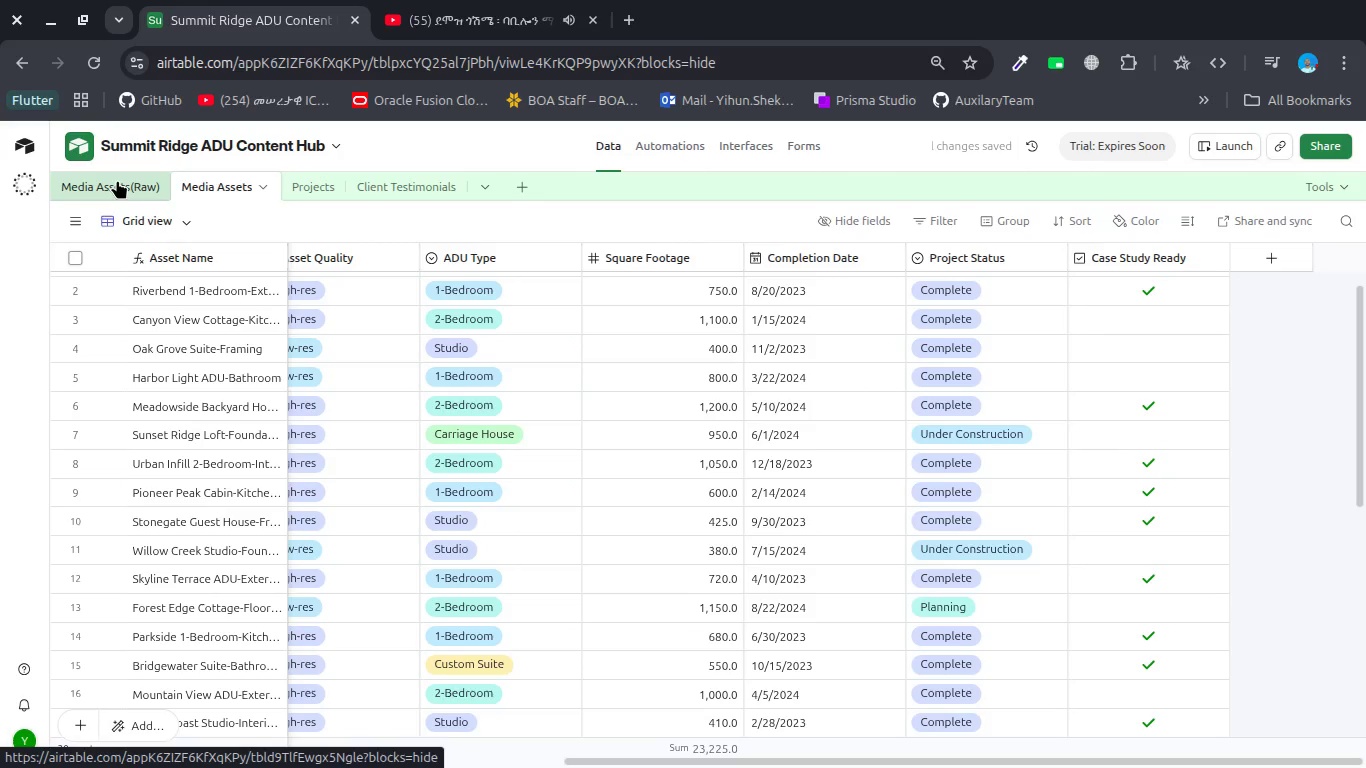 
key(Mute)
 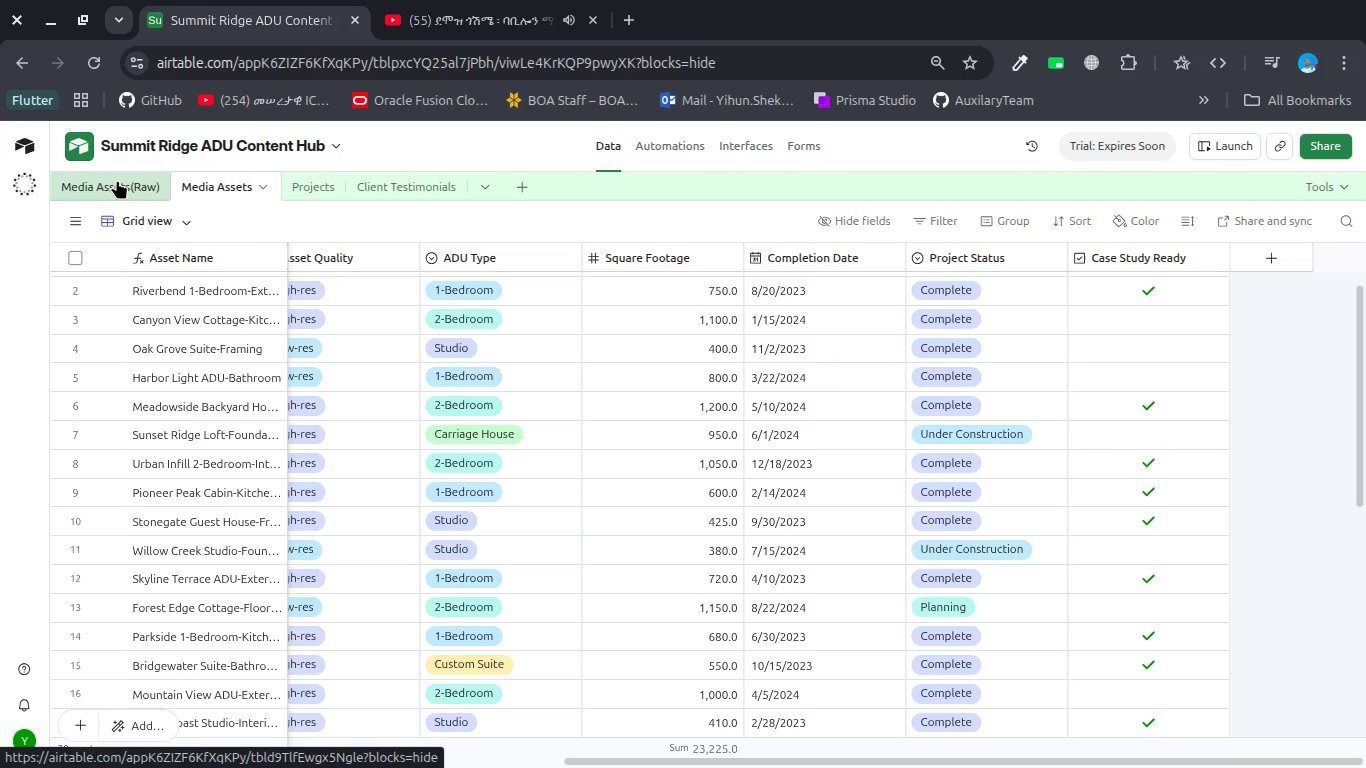 
wait(22.42)
 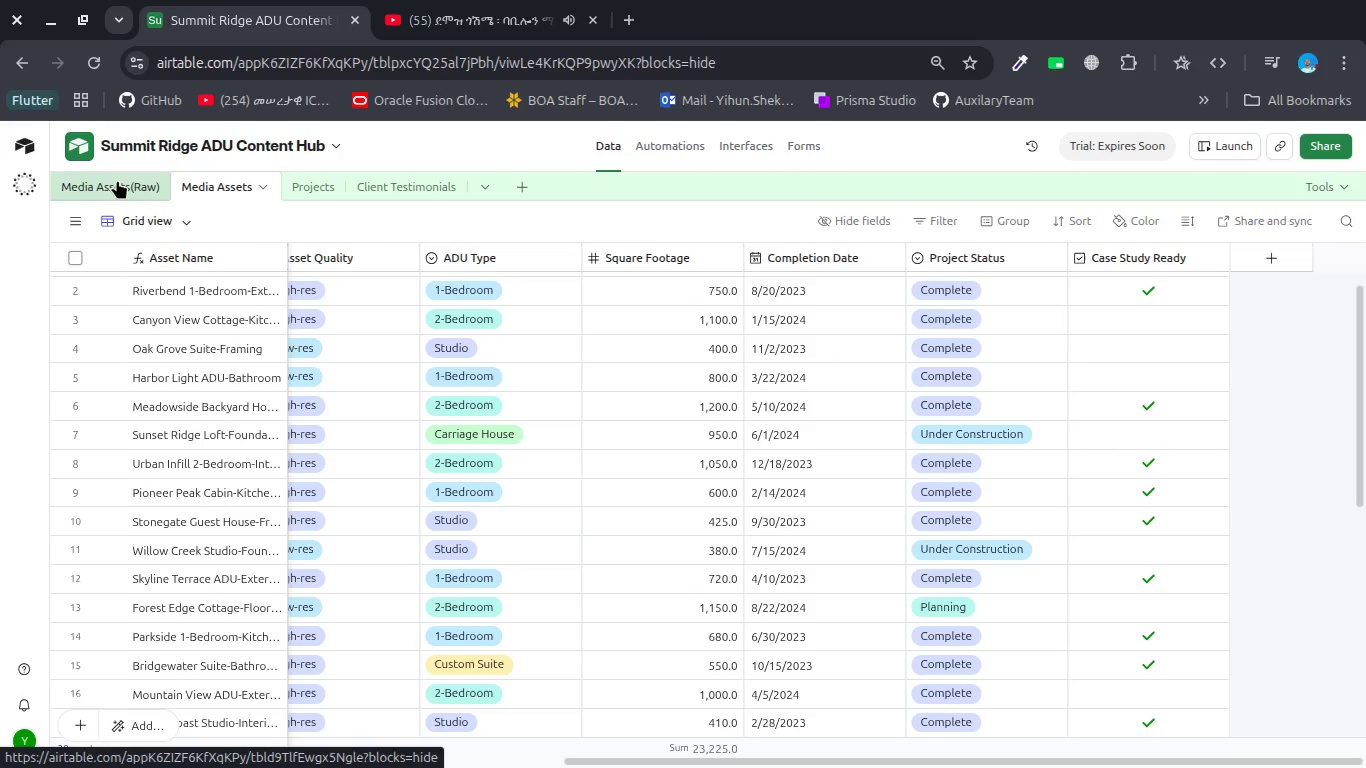 
scroll: coordinate [415, 409], scroll_direction: up, amount: 24.0
 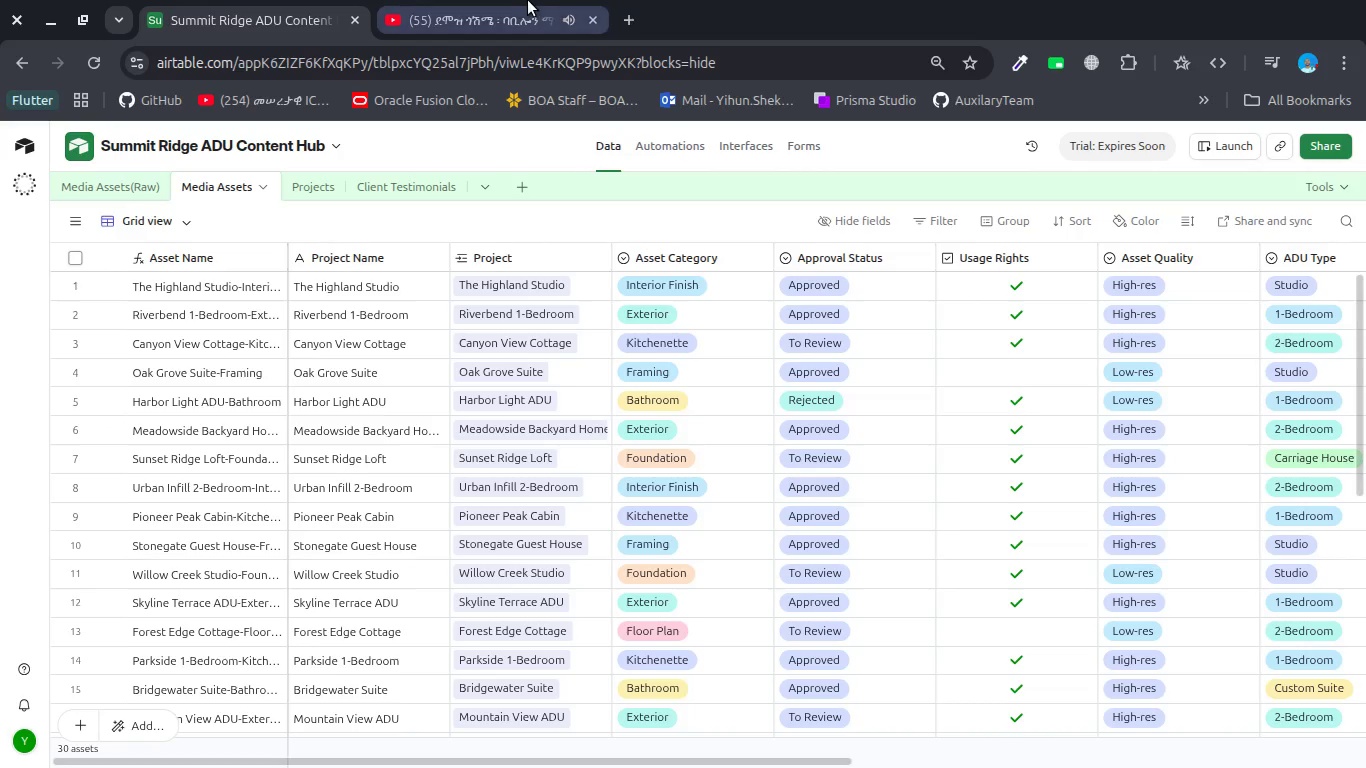 
left_click([528, 0])
 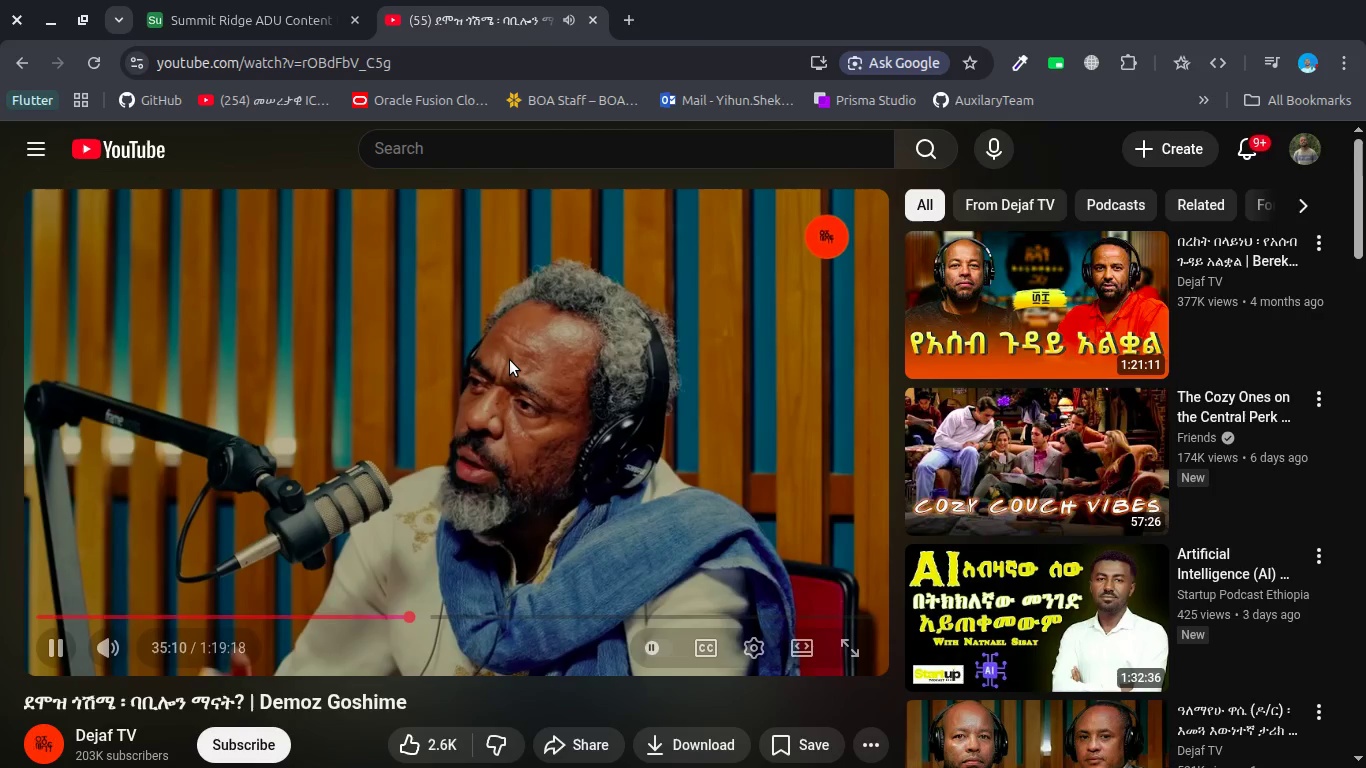 
left_click([510, 360])
 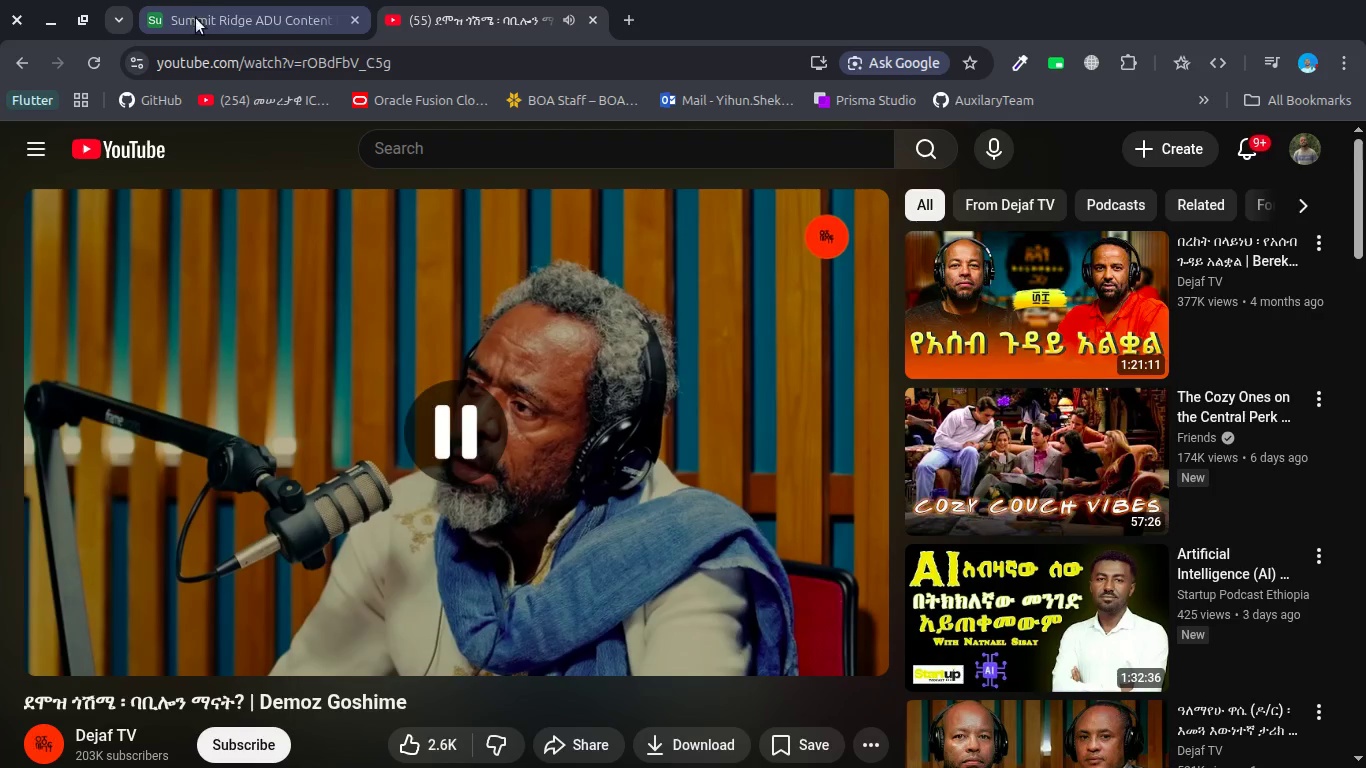 
left_click([199, 22])
 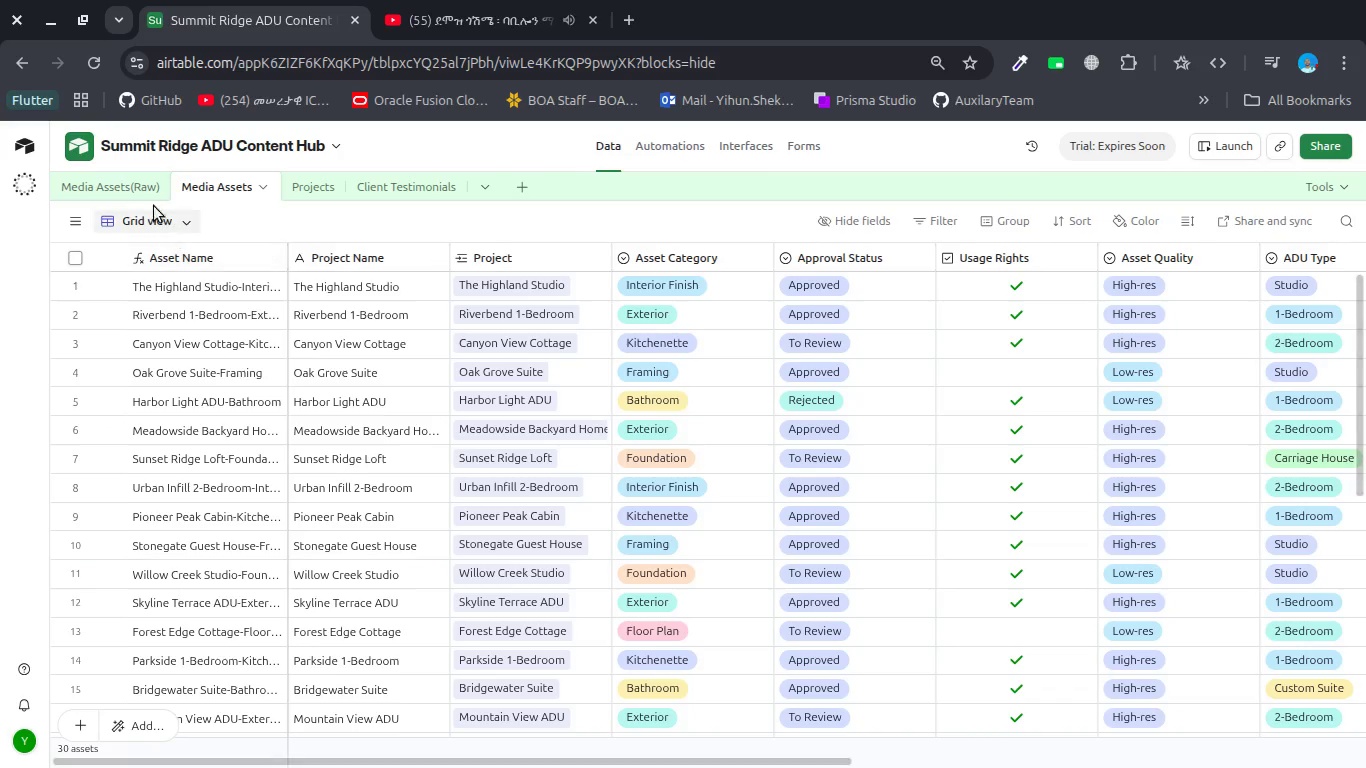 
left_click([128, 219])
 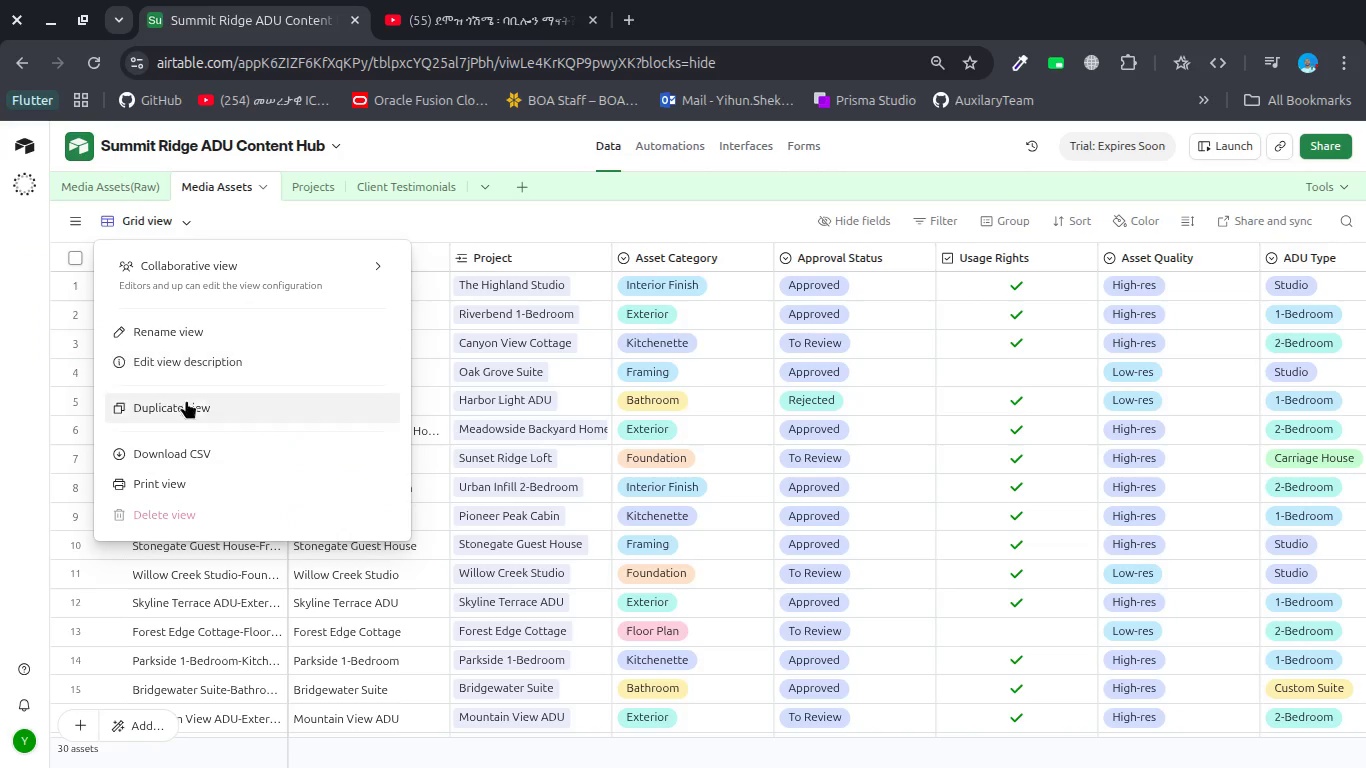 
left_click([78, 219])
 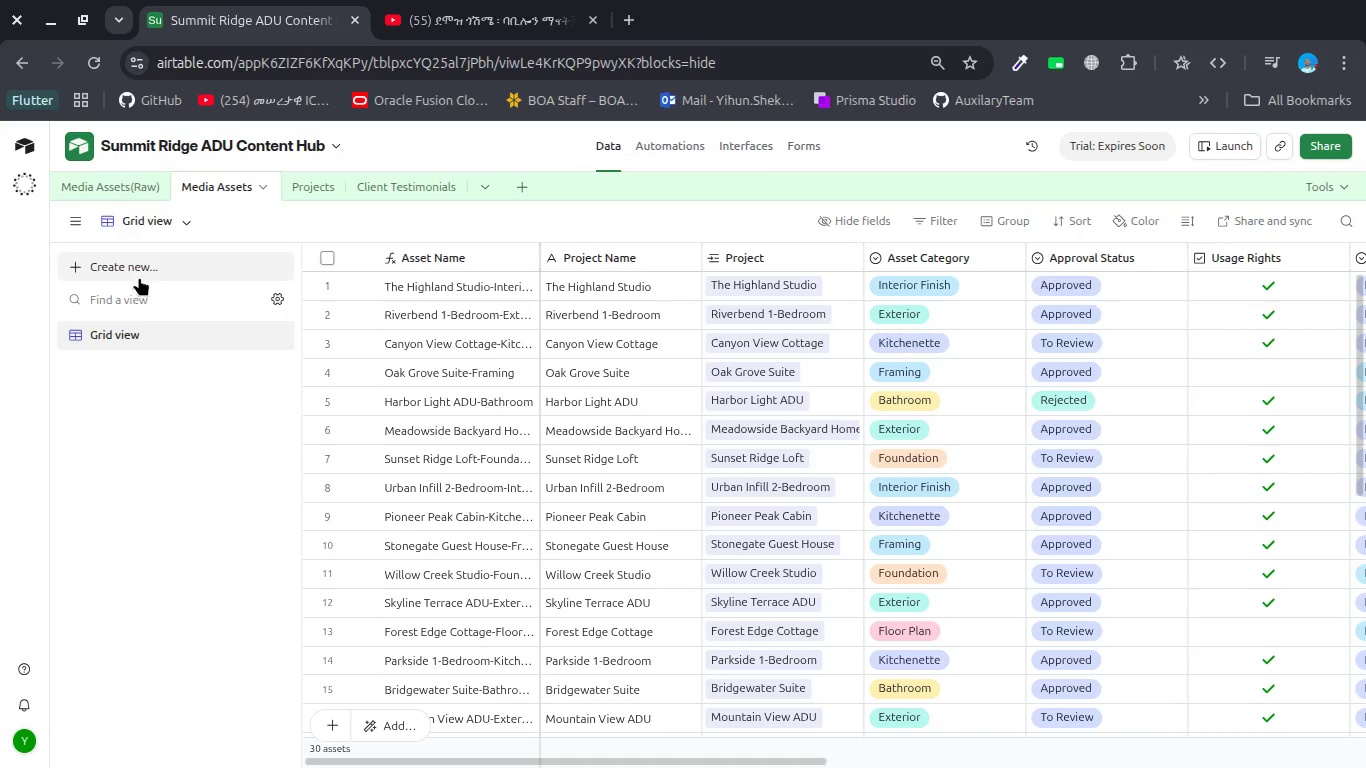 
left_click([137, 271])
 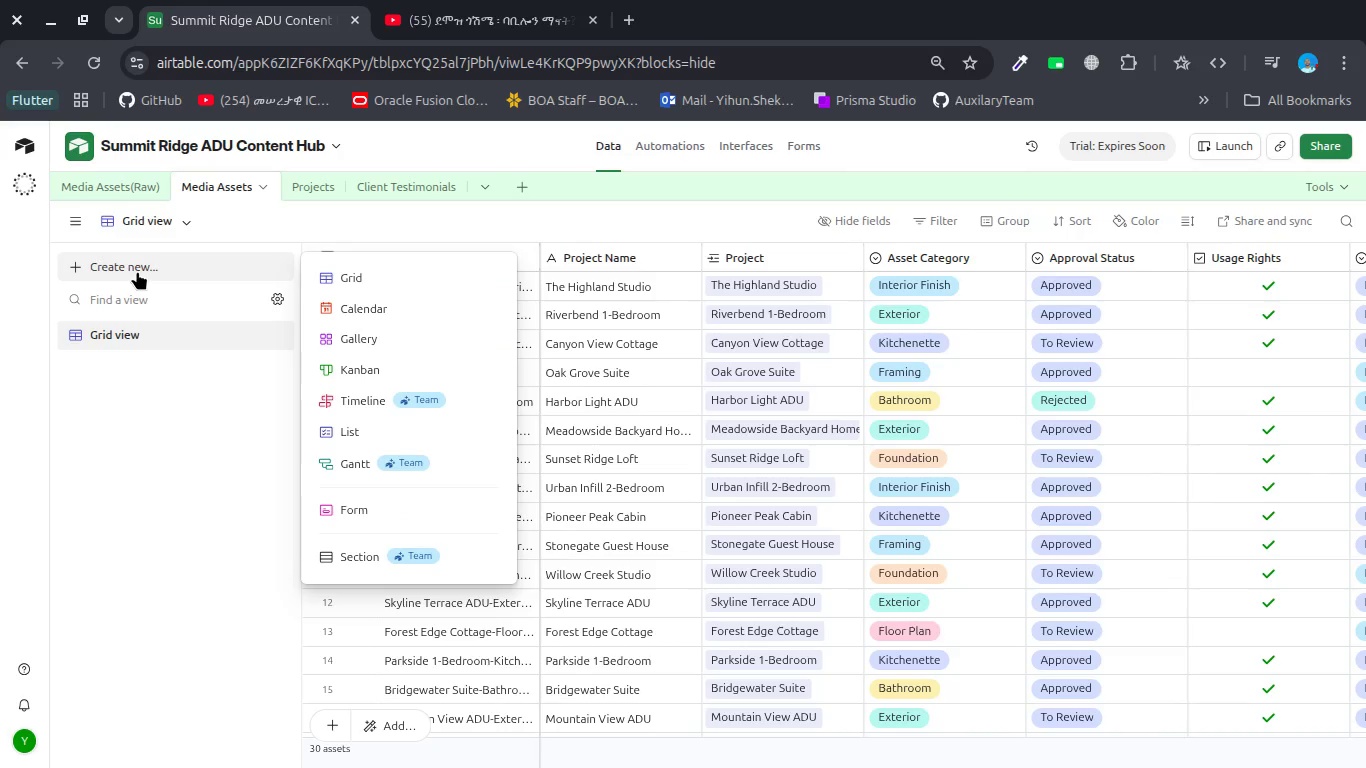 
type(ga')
 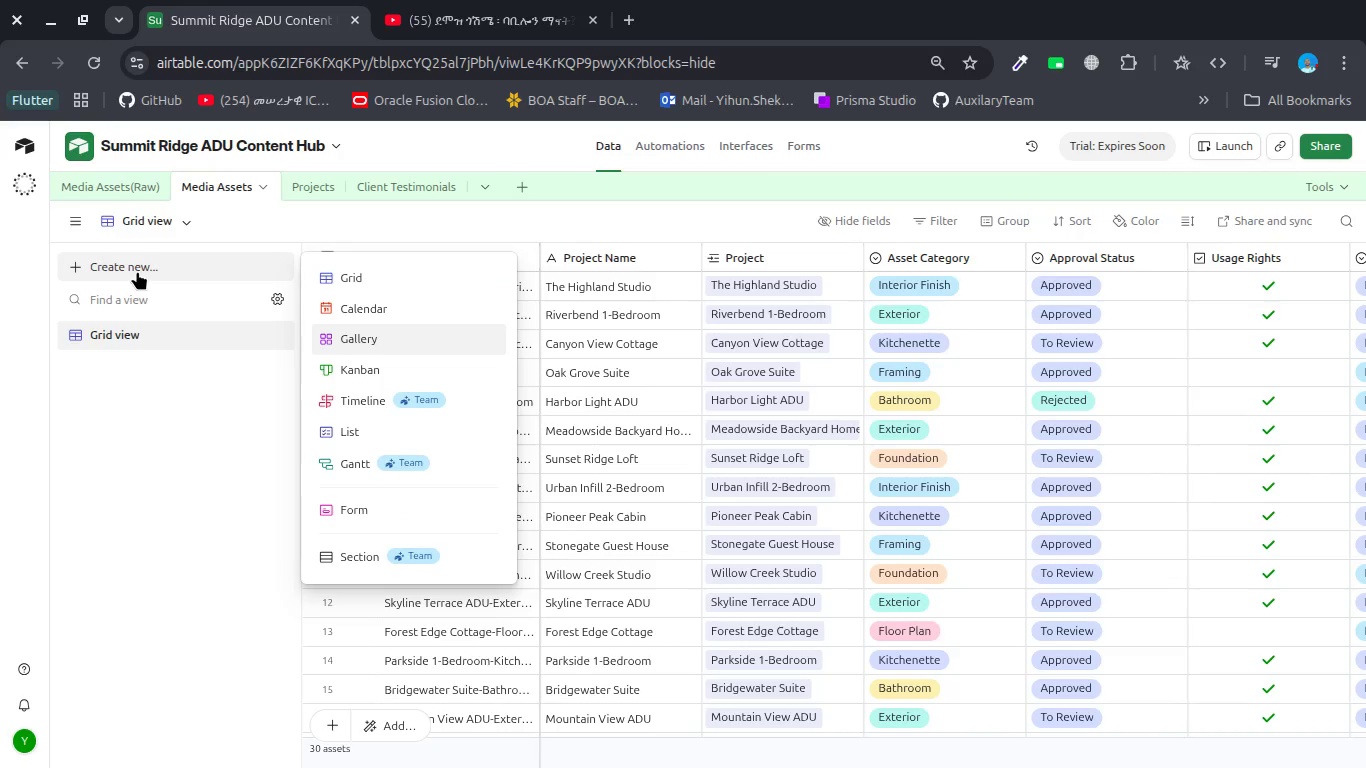 
key(Enter)
 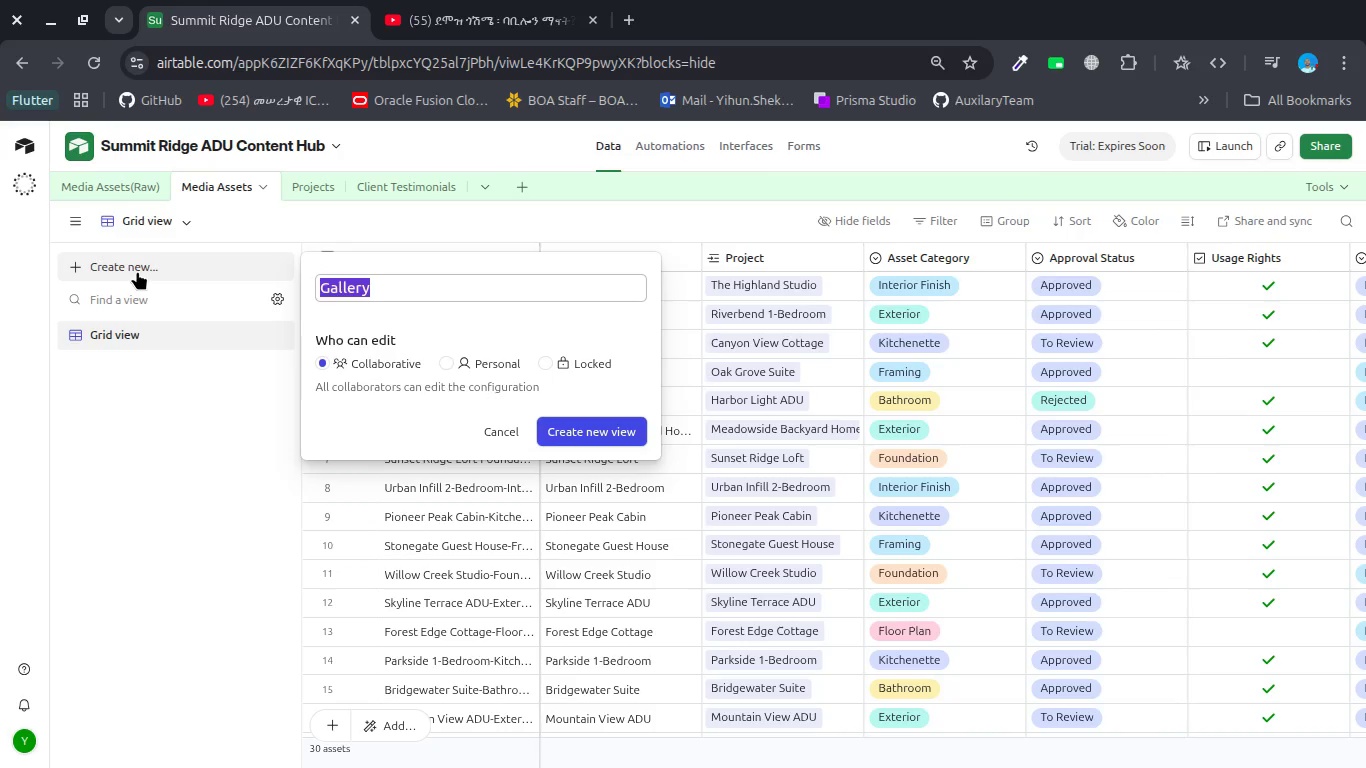 
type(Marketing Approved Gallary)
 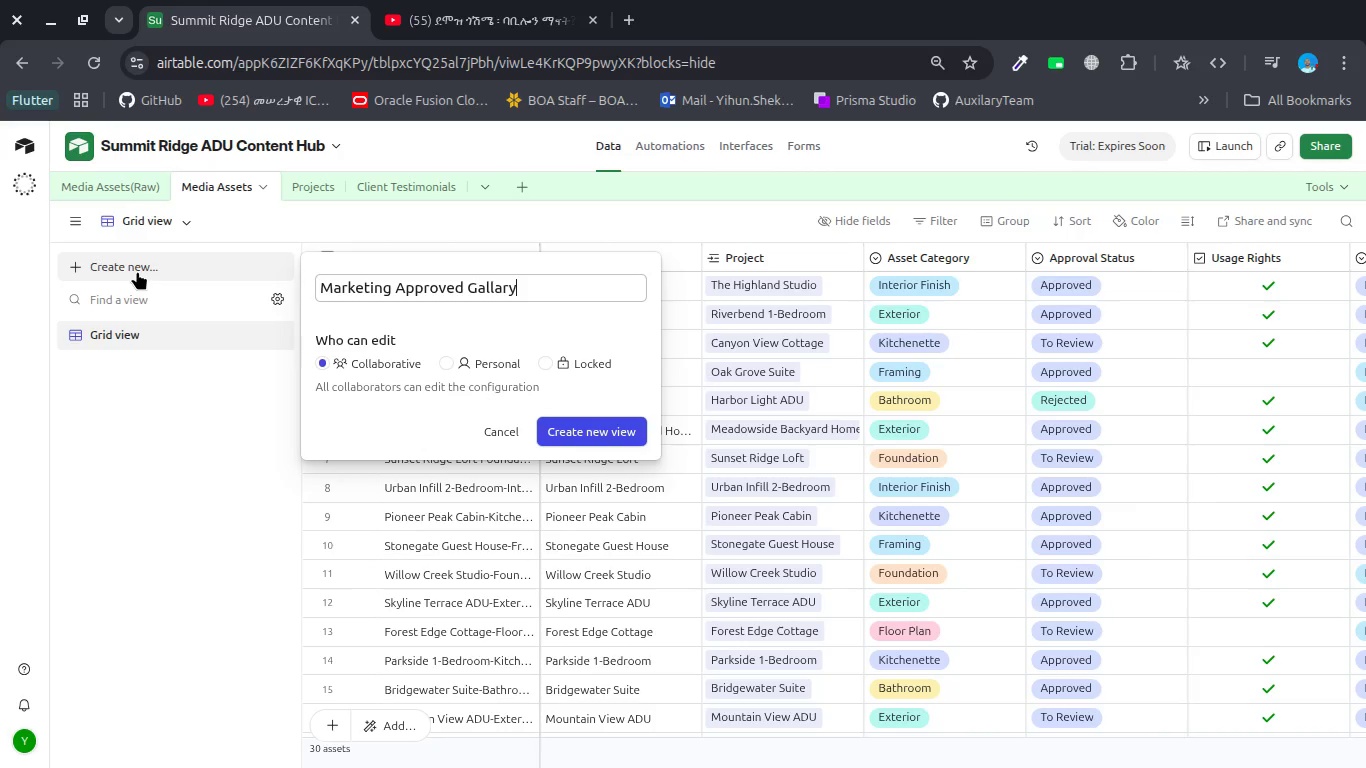 
 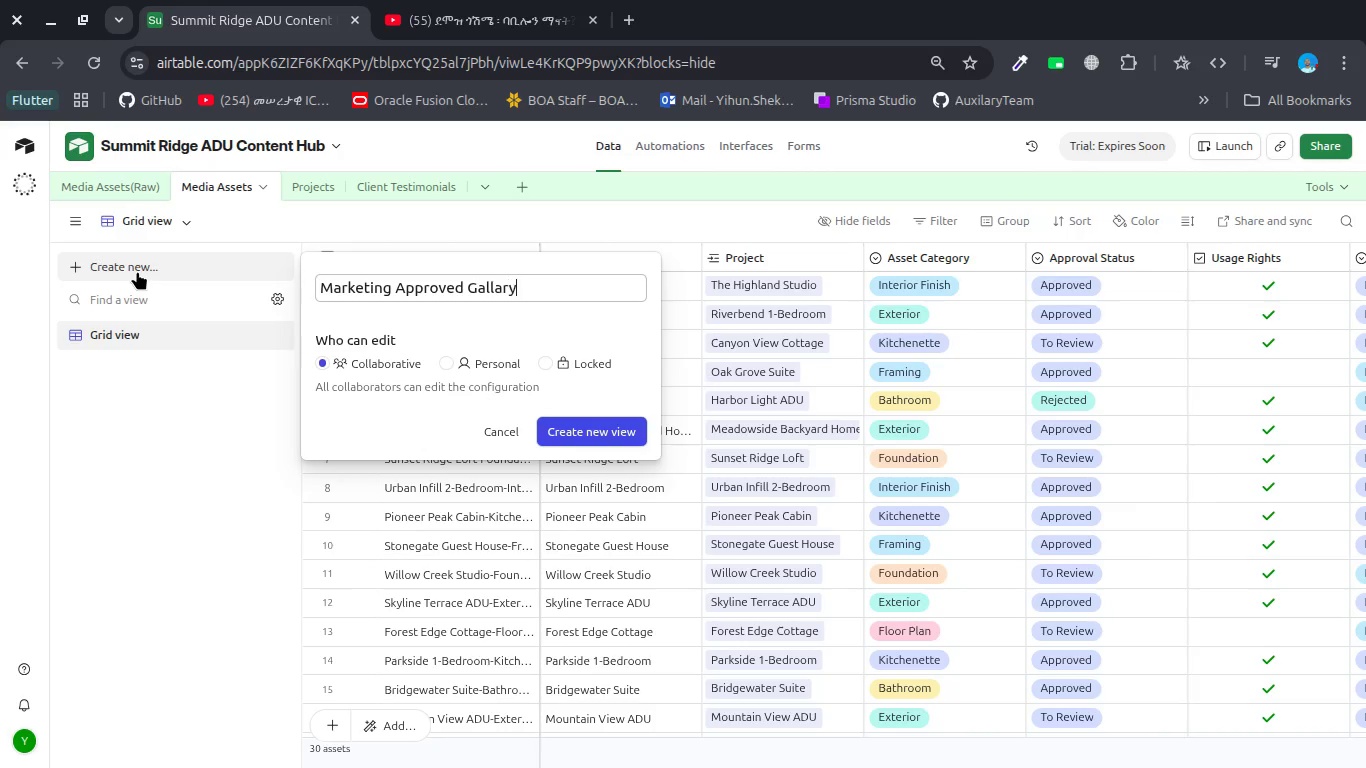 
key(Enter)
 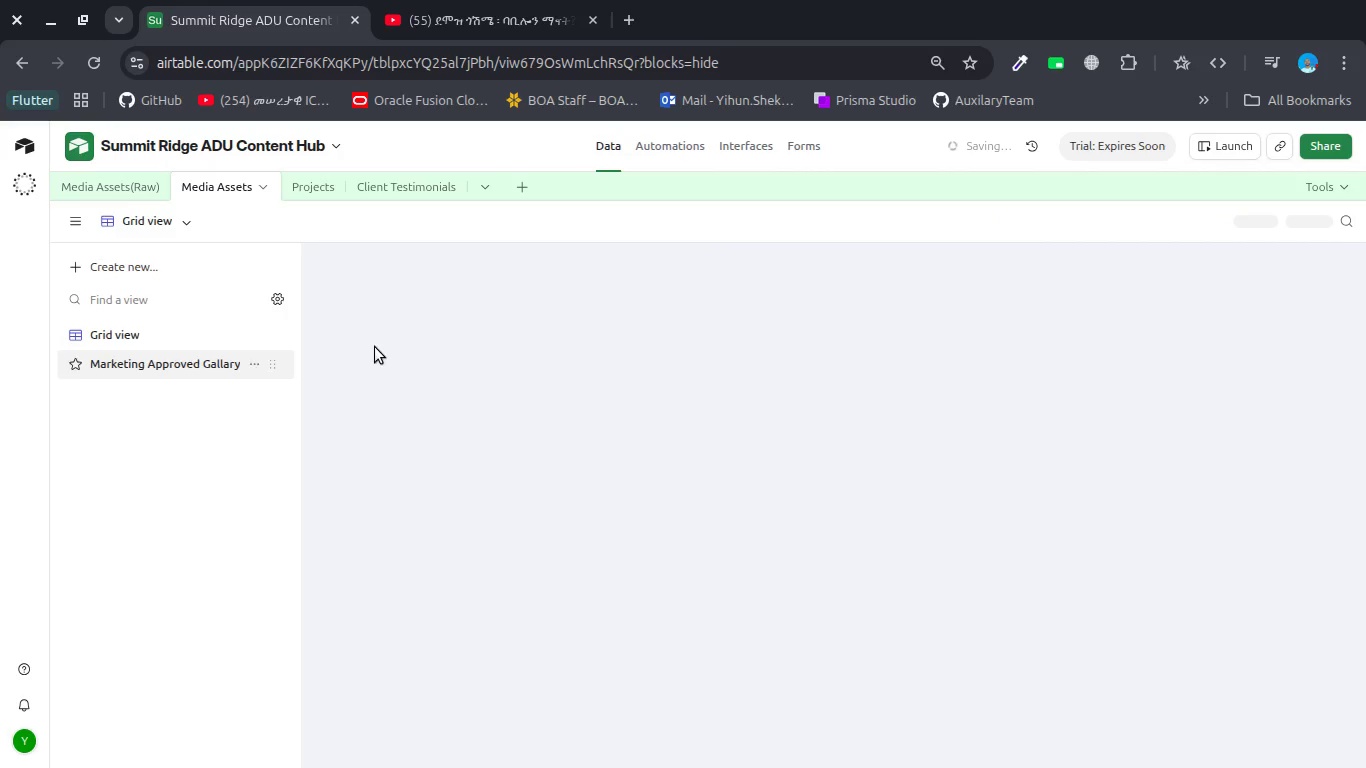 
mouse_move([419, 312])
 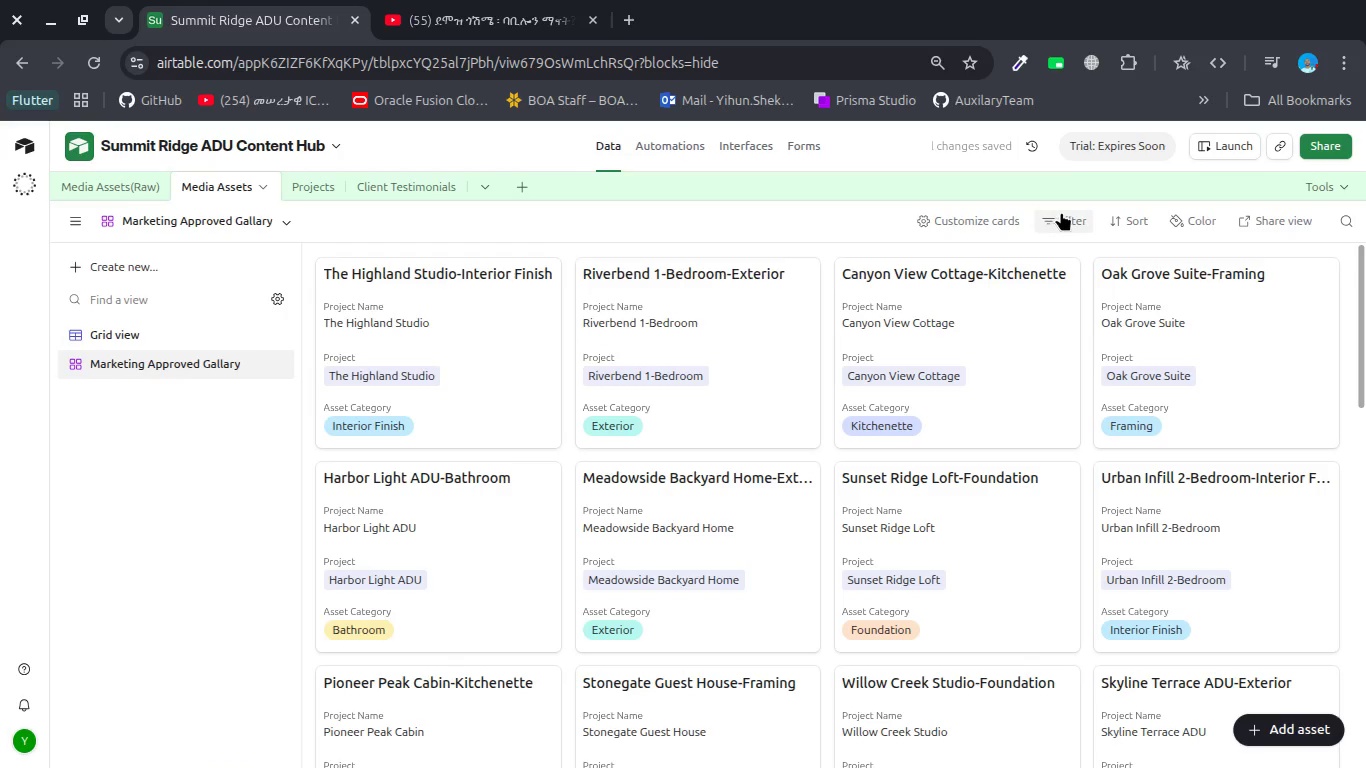 
left_click([1063, 212])
 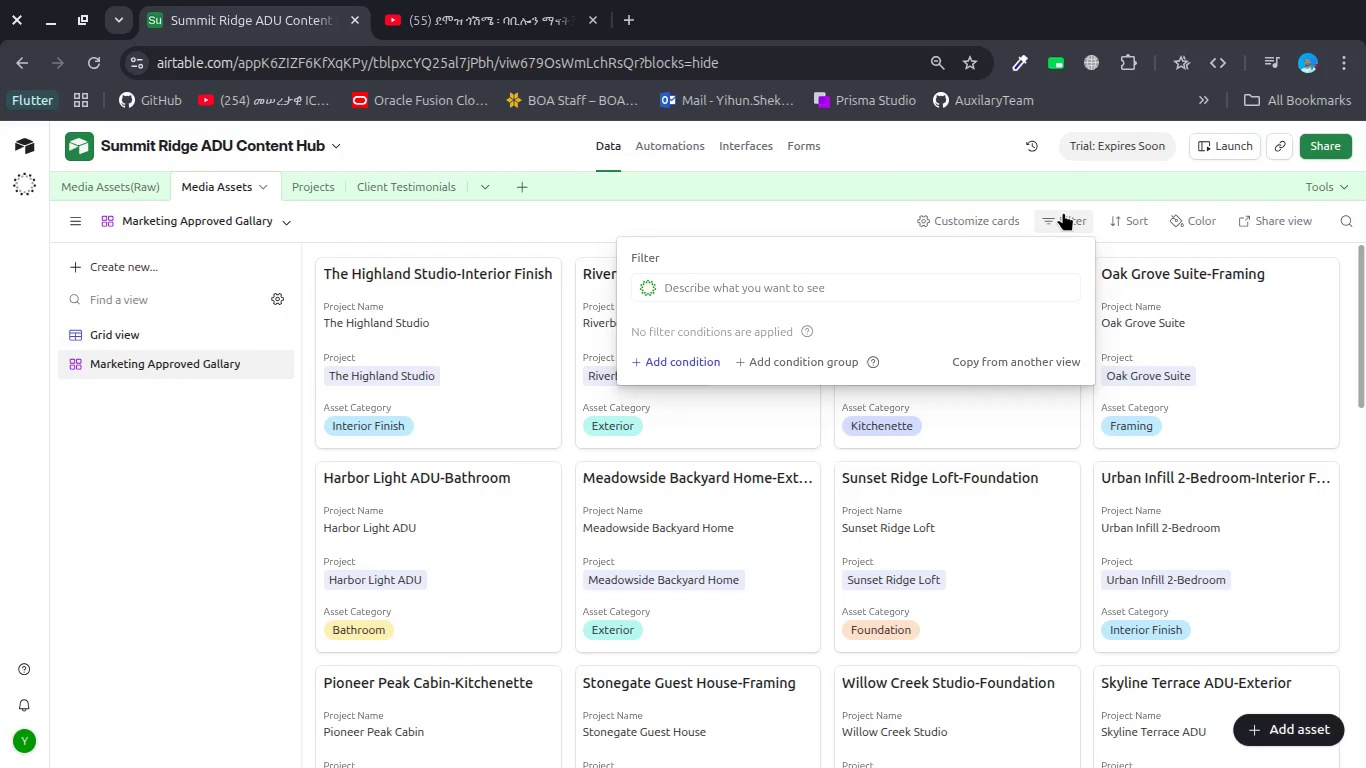 
left_click([693, 360])
 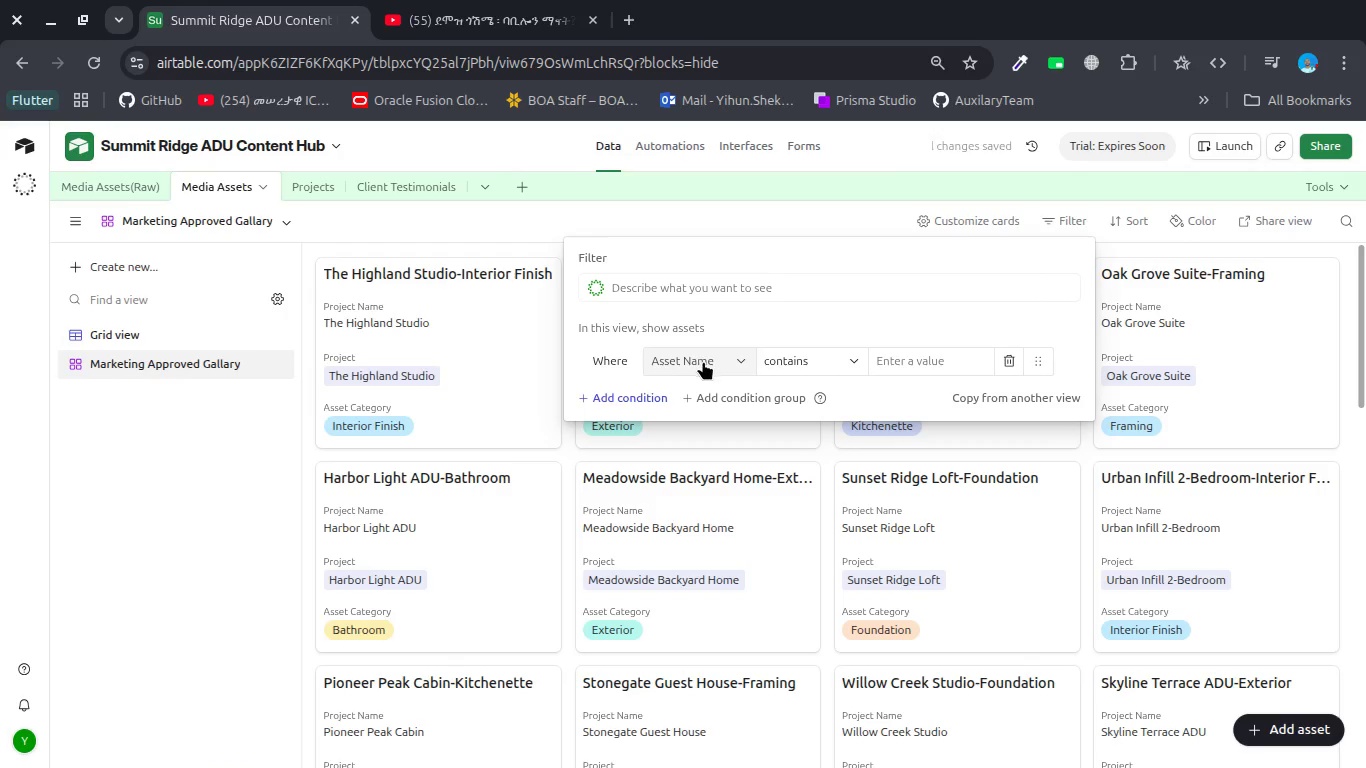 
left_click([703, 361])
 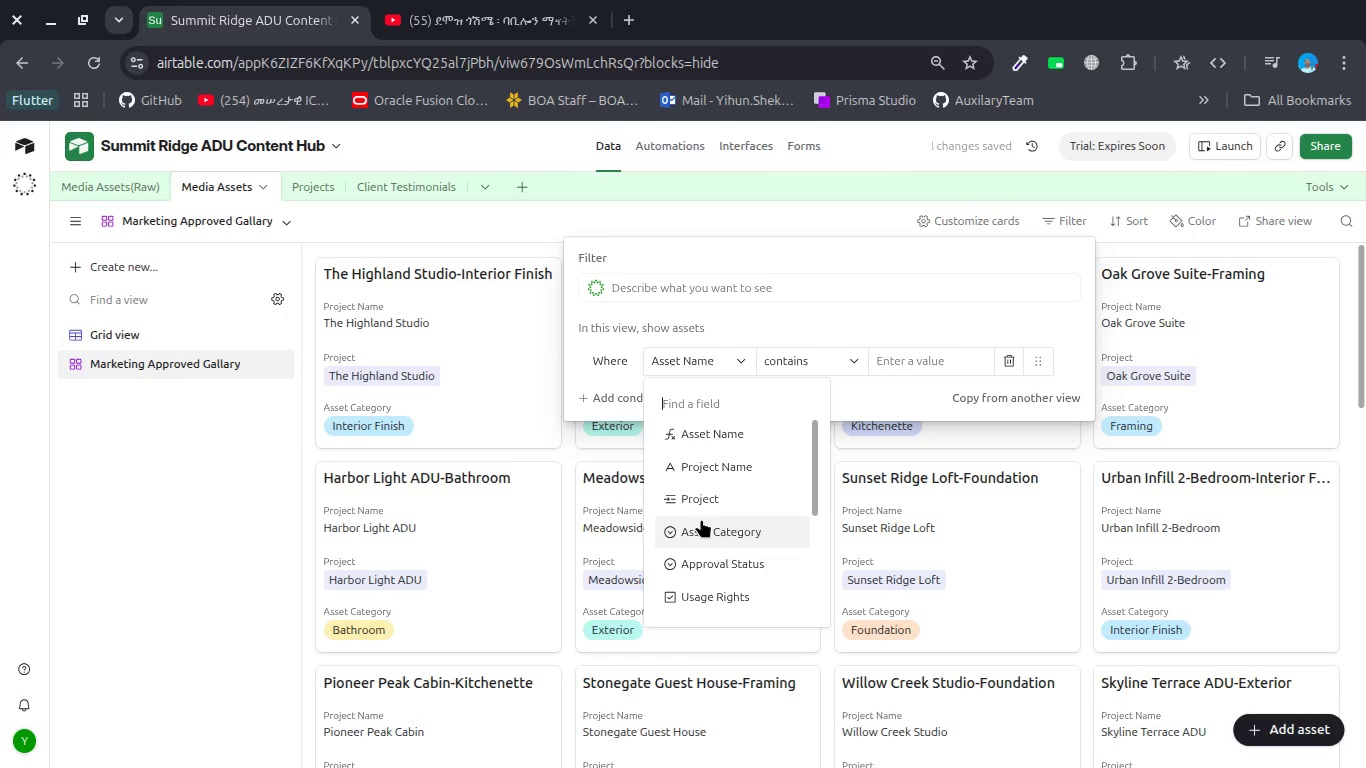 
wait(5.75)
 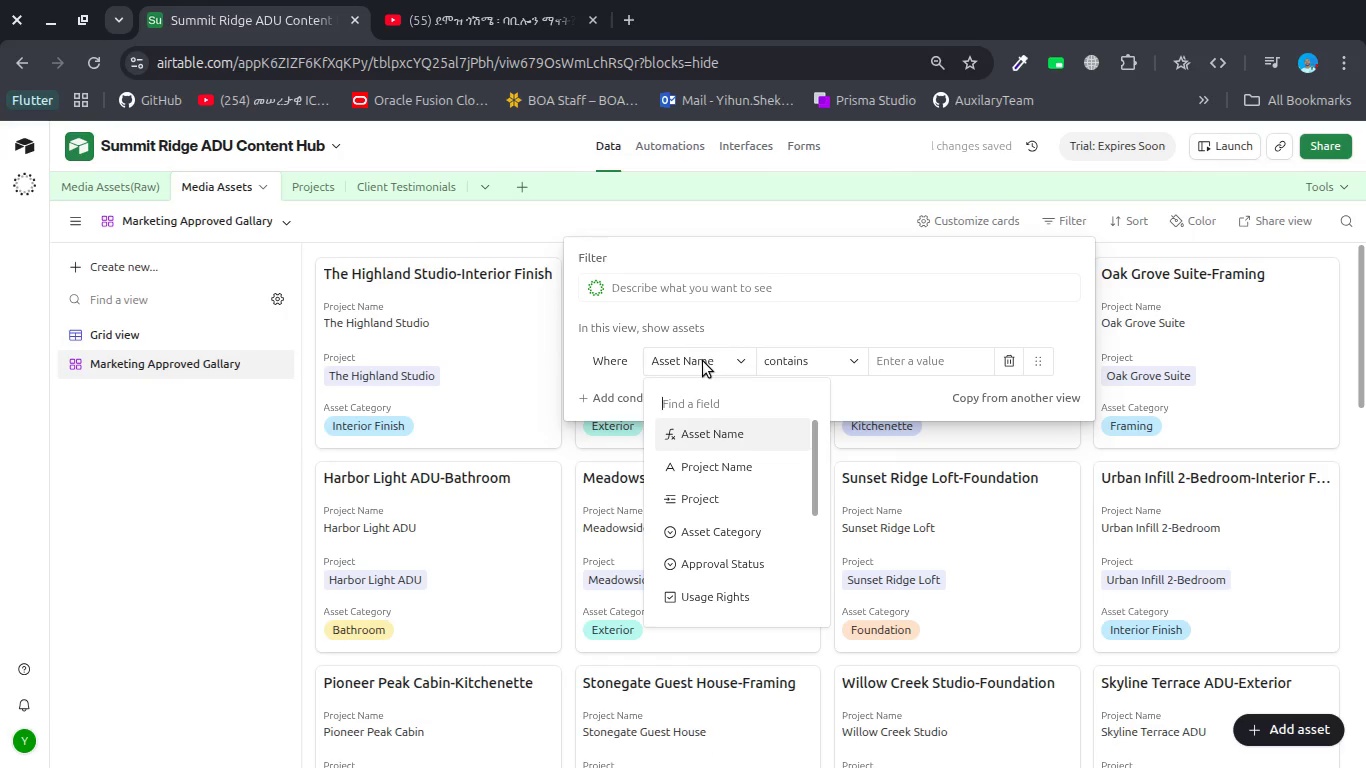 
left_click([702, 556])
 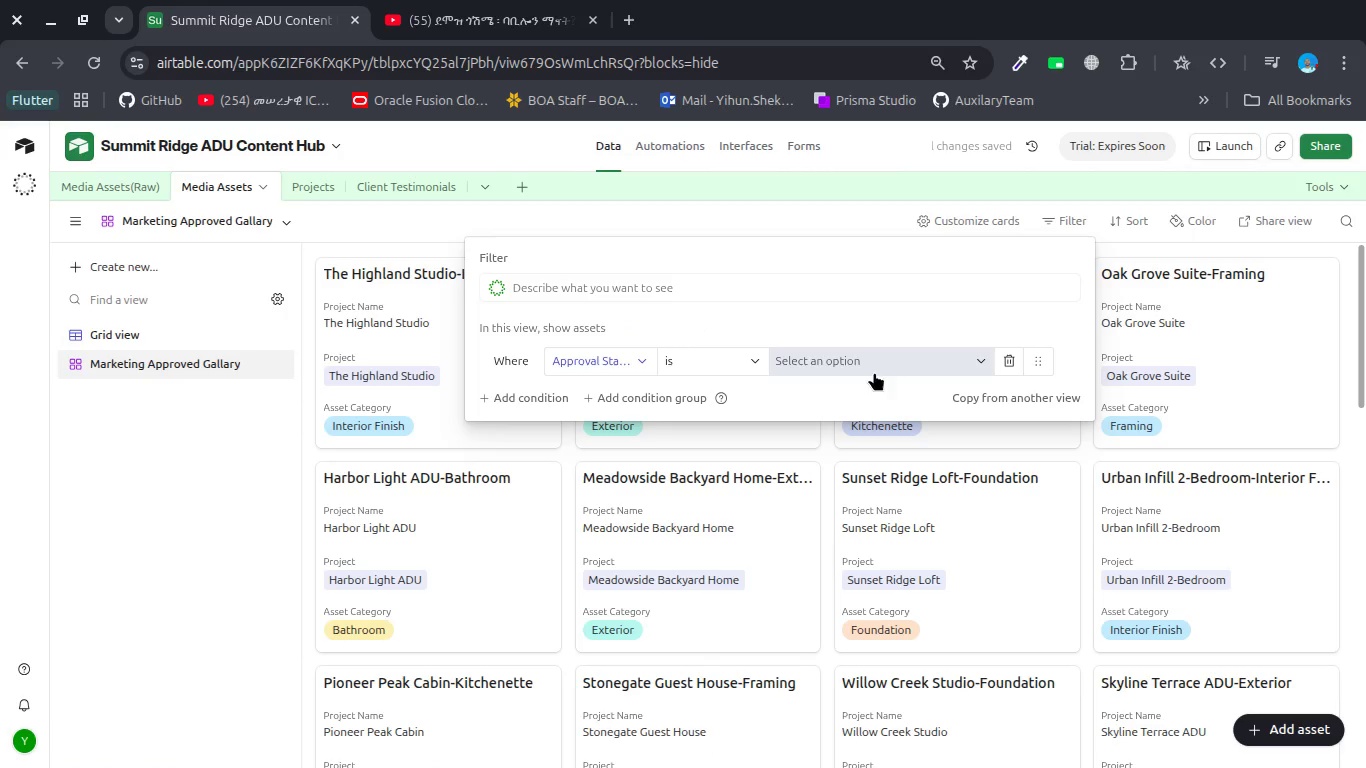 
left_click([873, 365])
 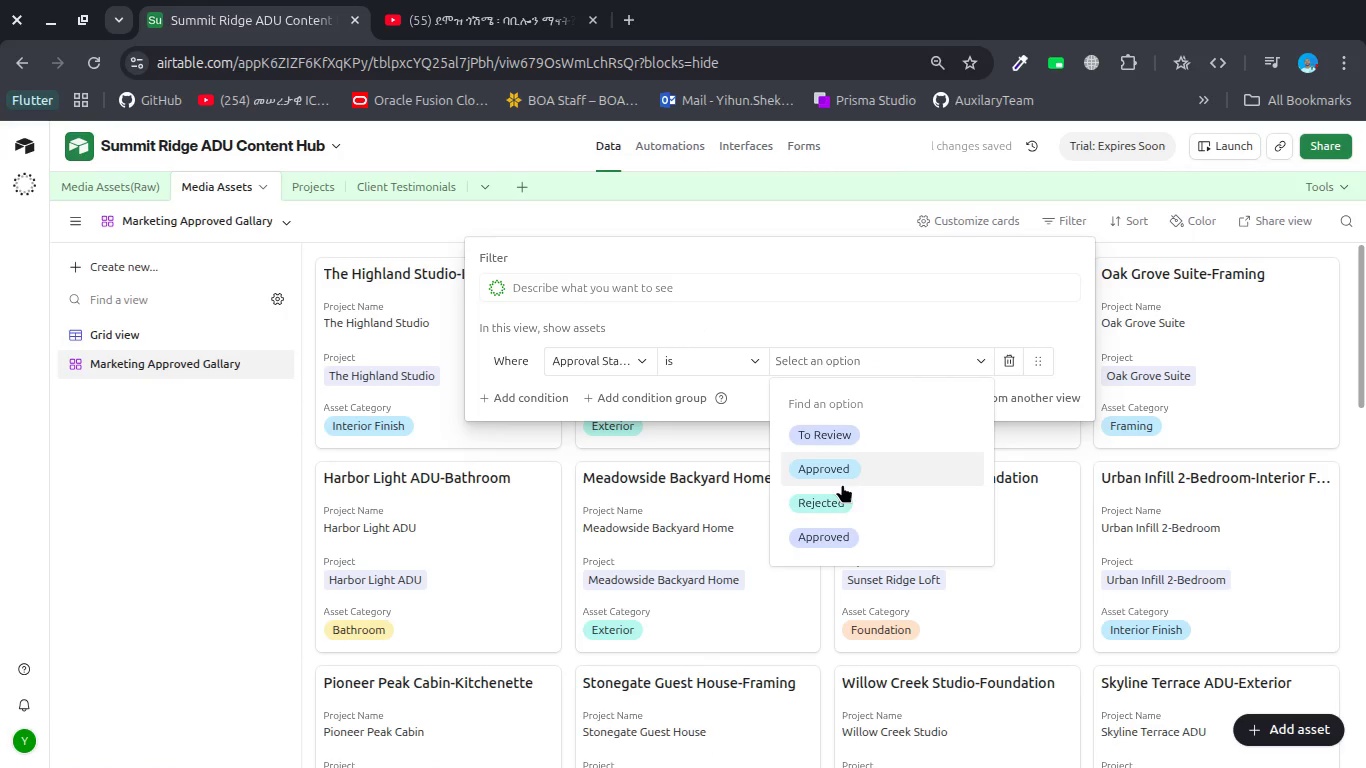 
left_click([840, 475])
 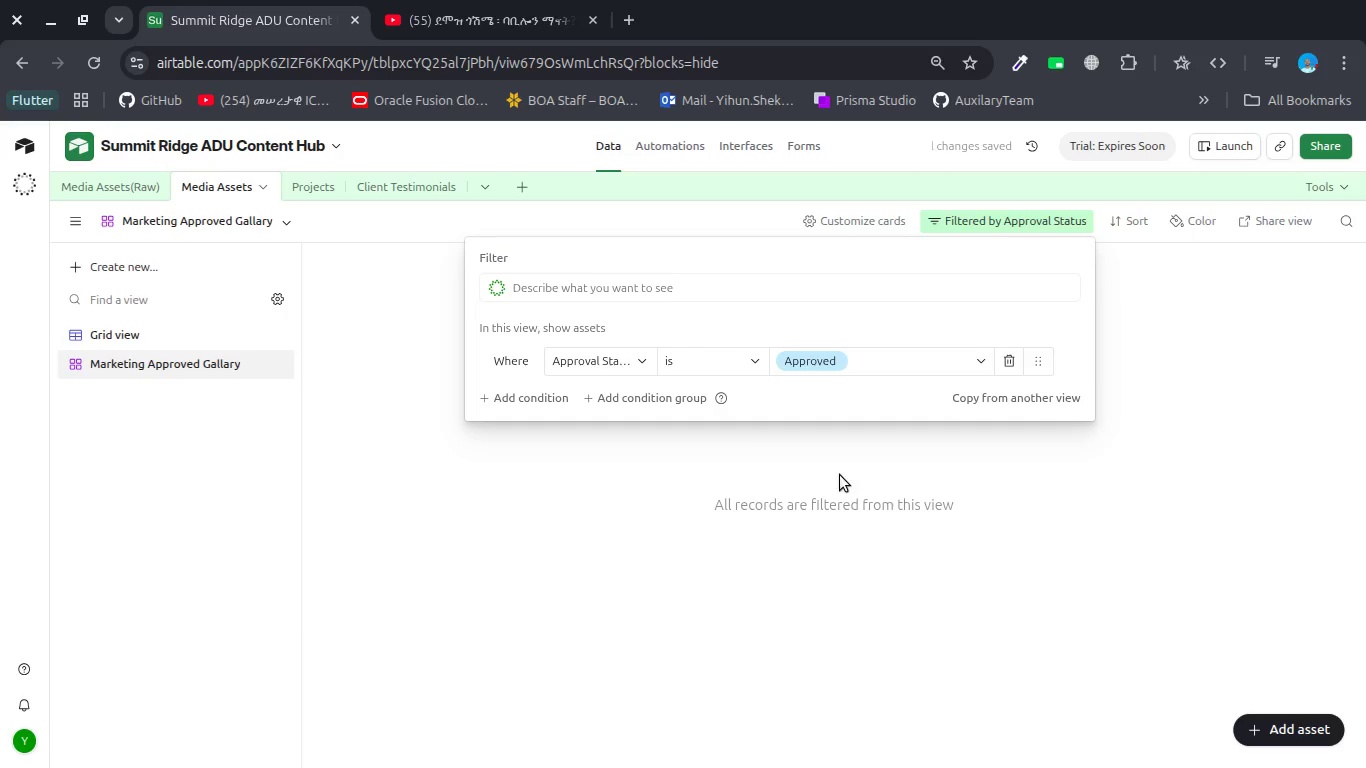 
left_click([520, 401])
 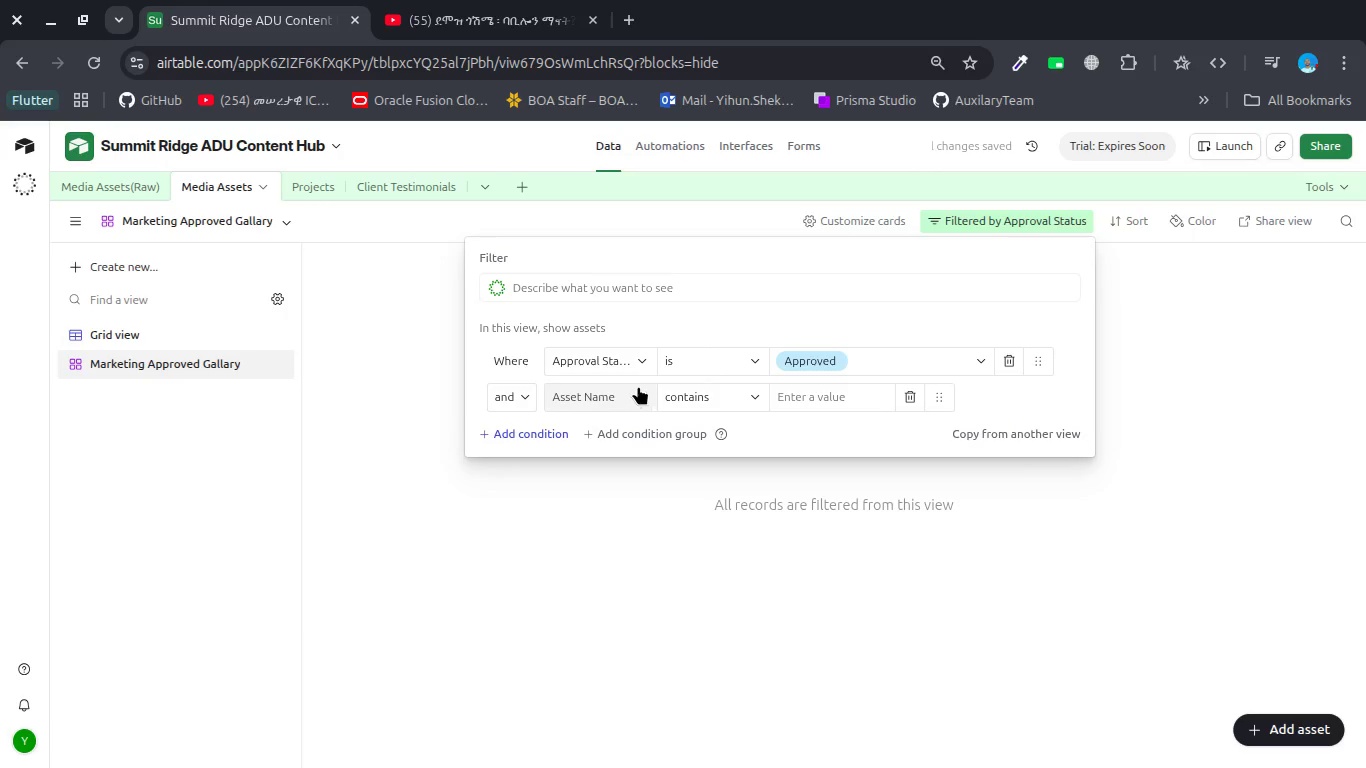 
left_click([612, 385])
 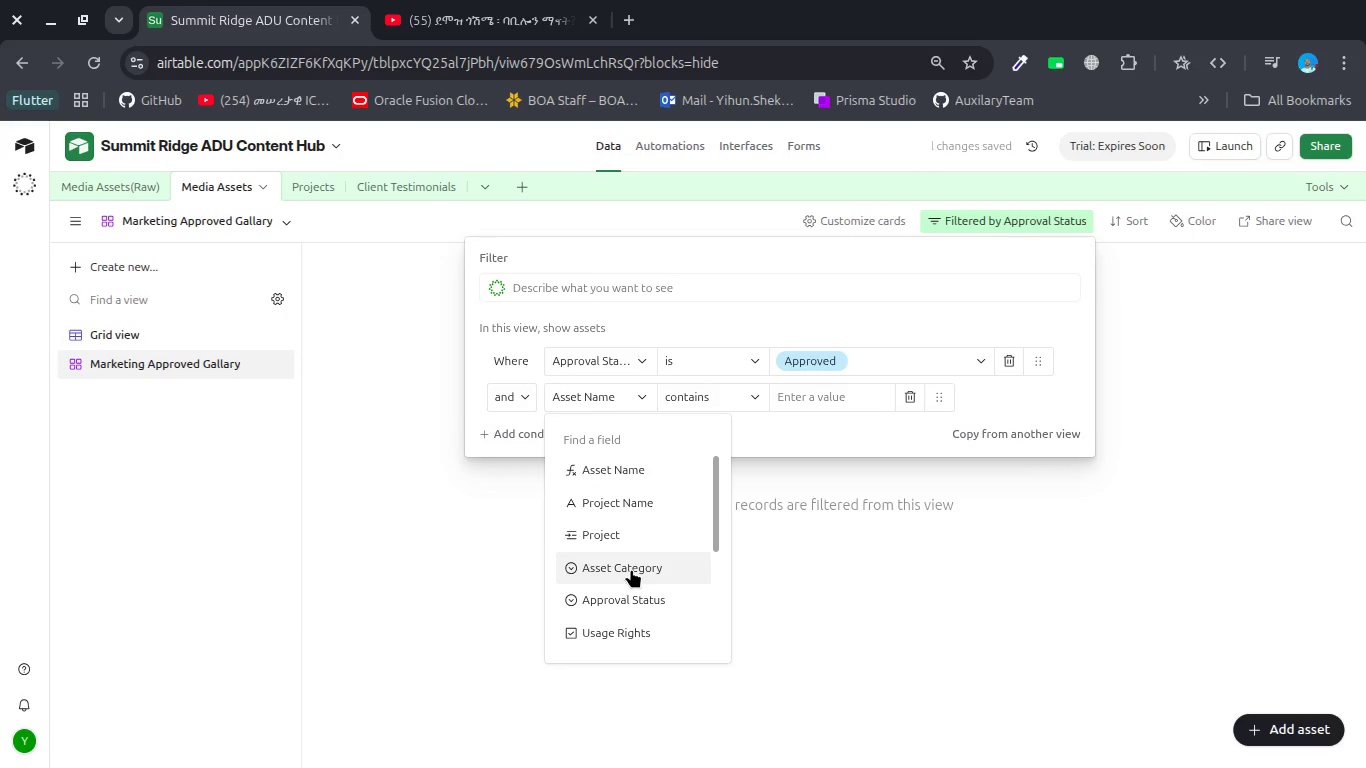 
scroll: coordinate [631, 569], scroll_direction: down, amount: 1.0
 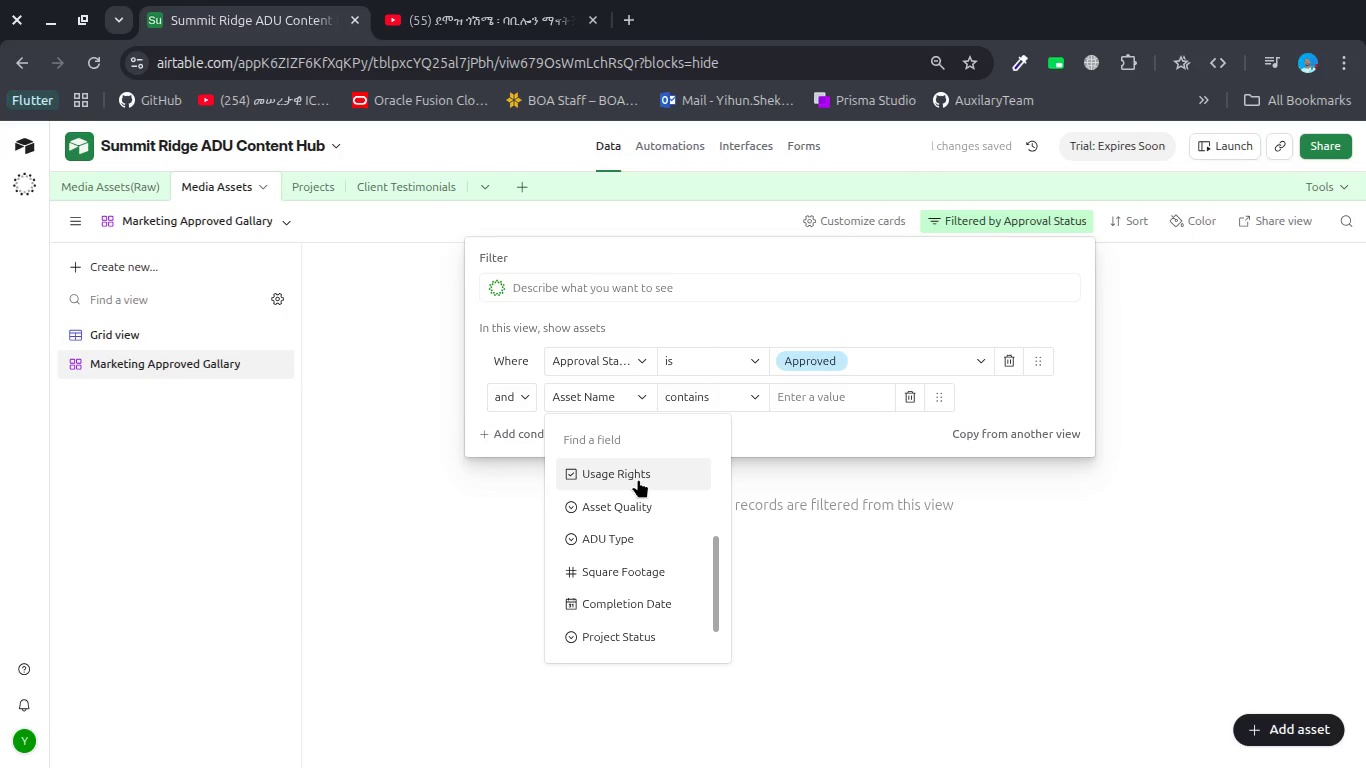 
left_click([638, 479])
 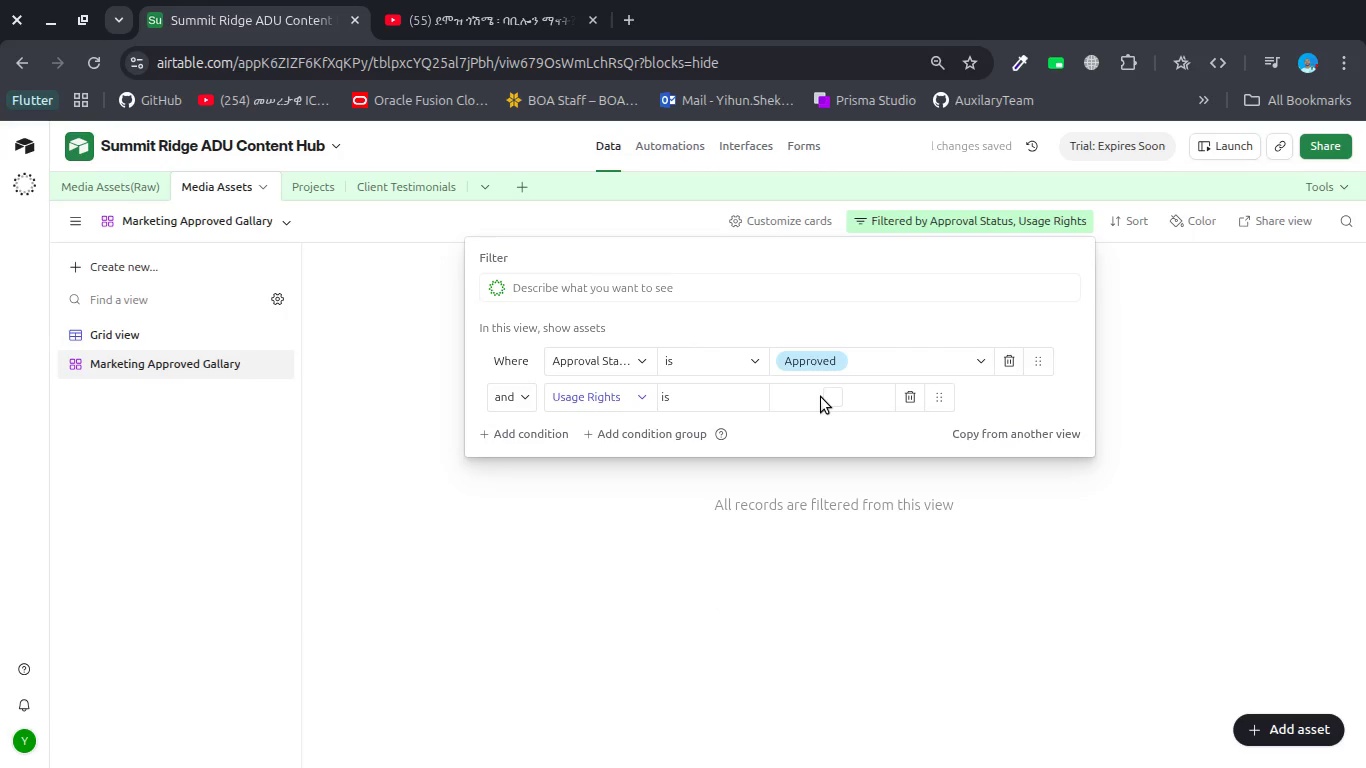 
left_click([821, 397])
 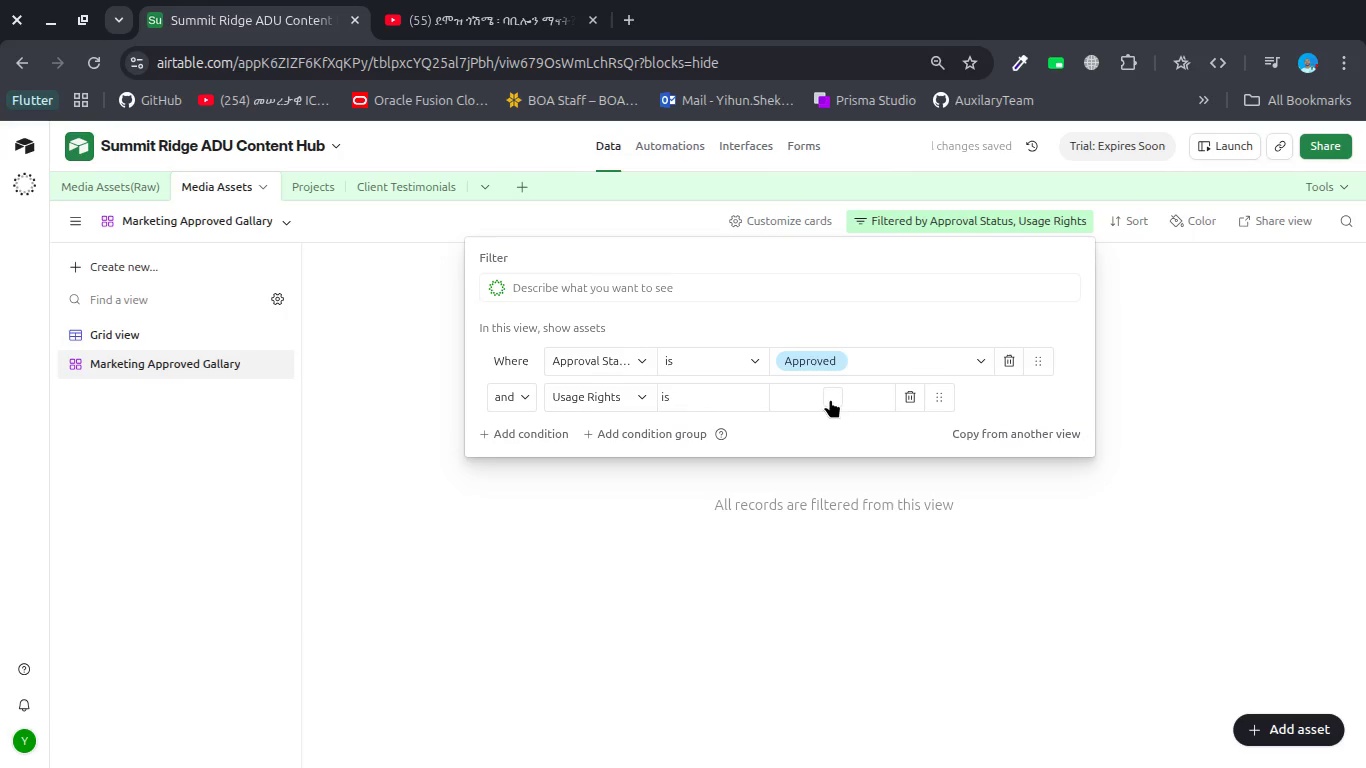 
left_click([833, 399])
 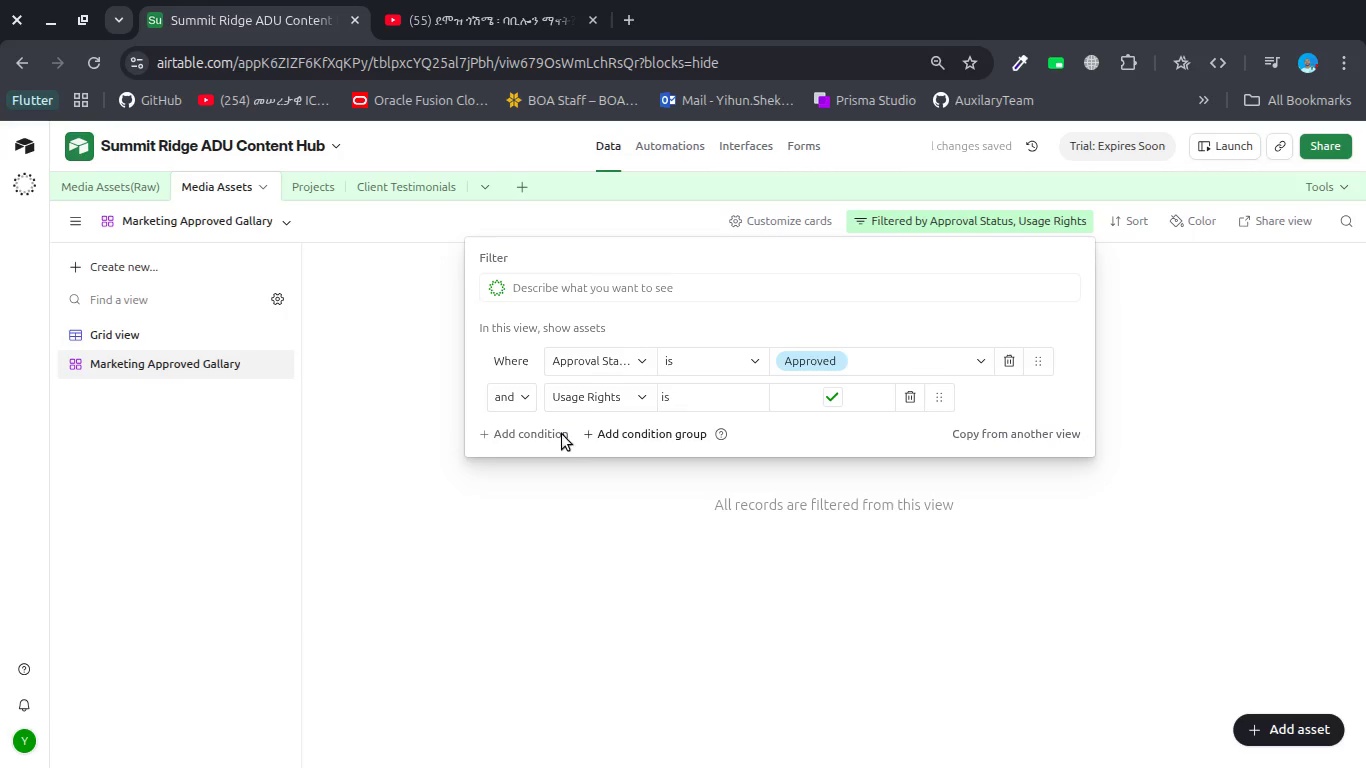 
left_click([511, 438])
 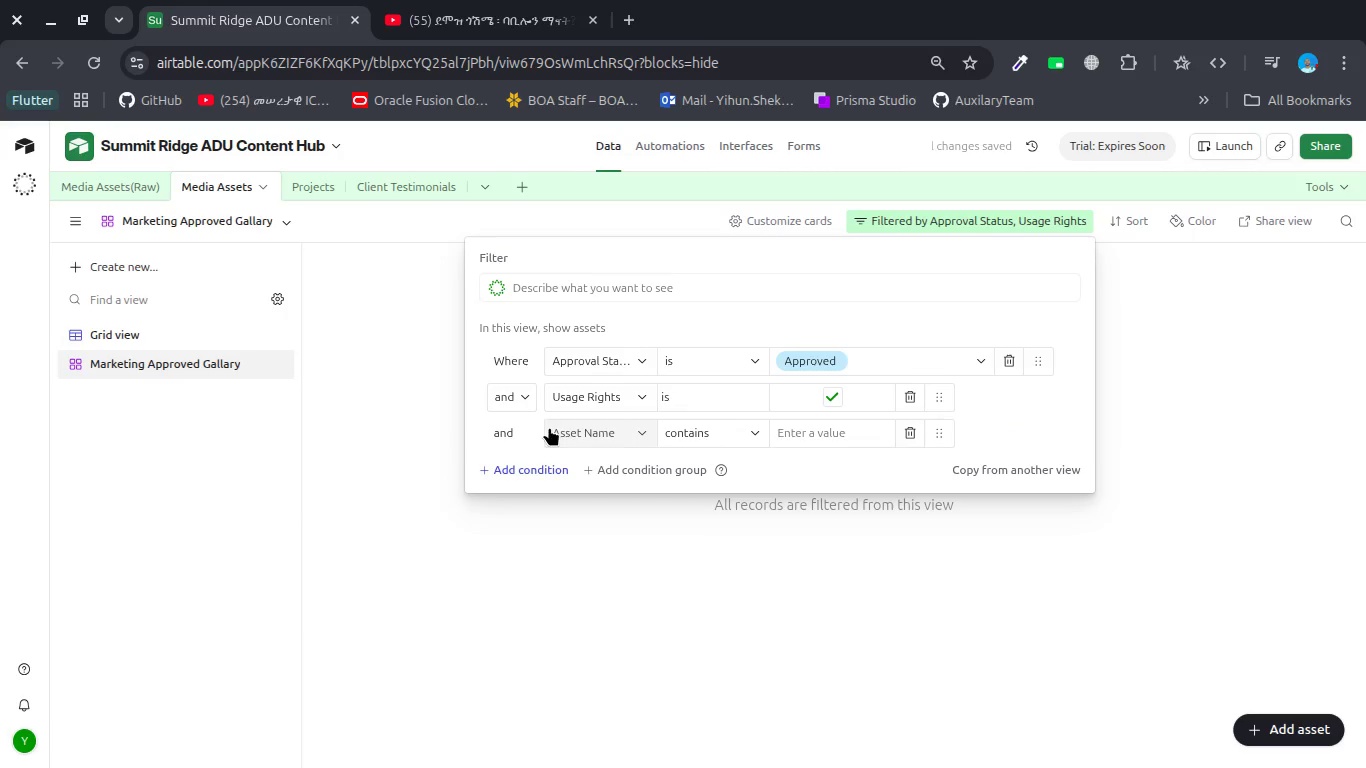 
left_click([580, 428])
 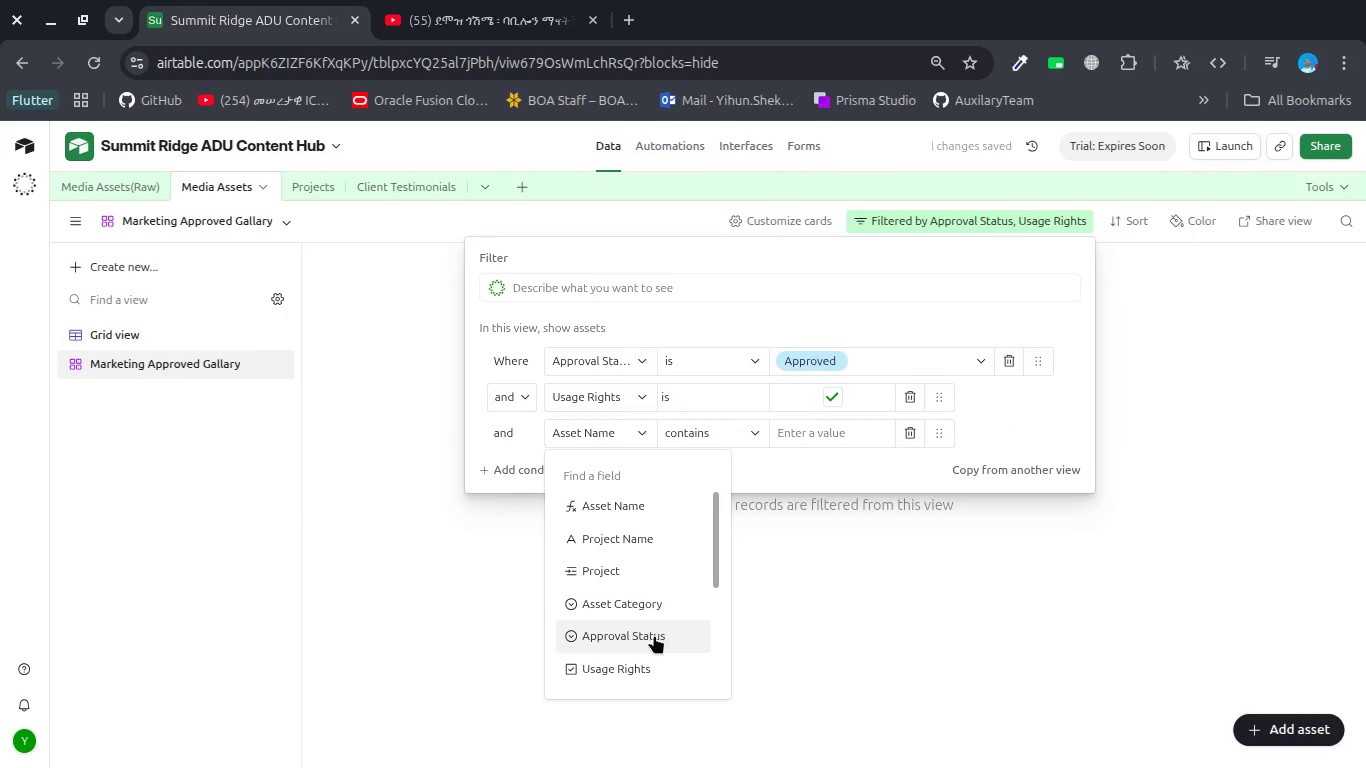 
scroll: coordinate [651, 649], scroll_direction: down, amount: 3.0
 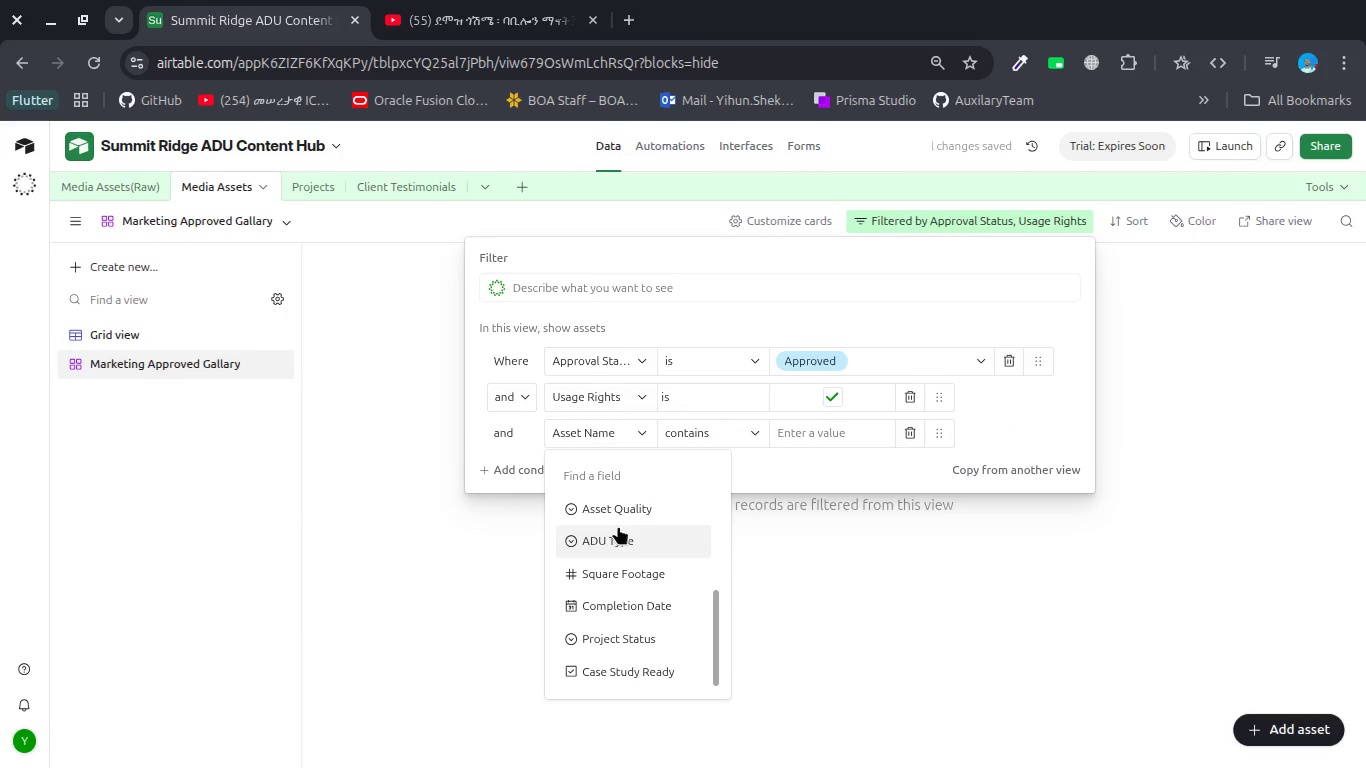 
left_click([617, 520])
 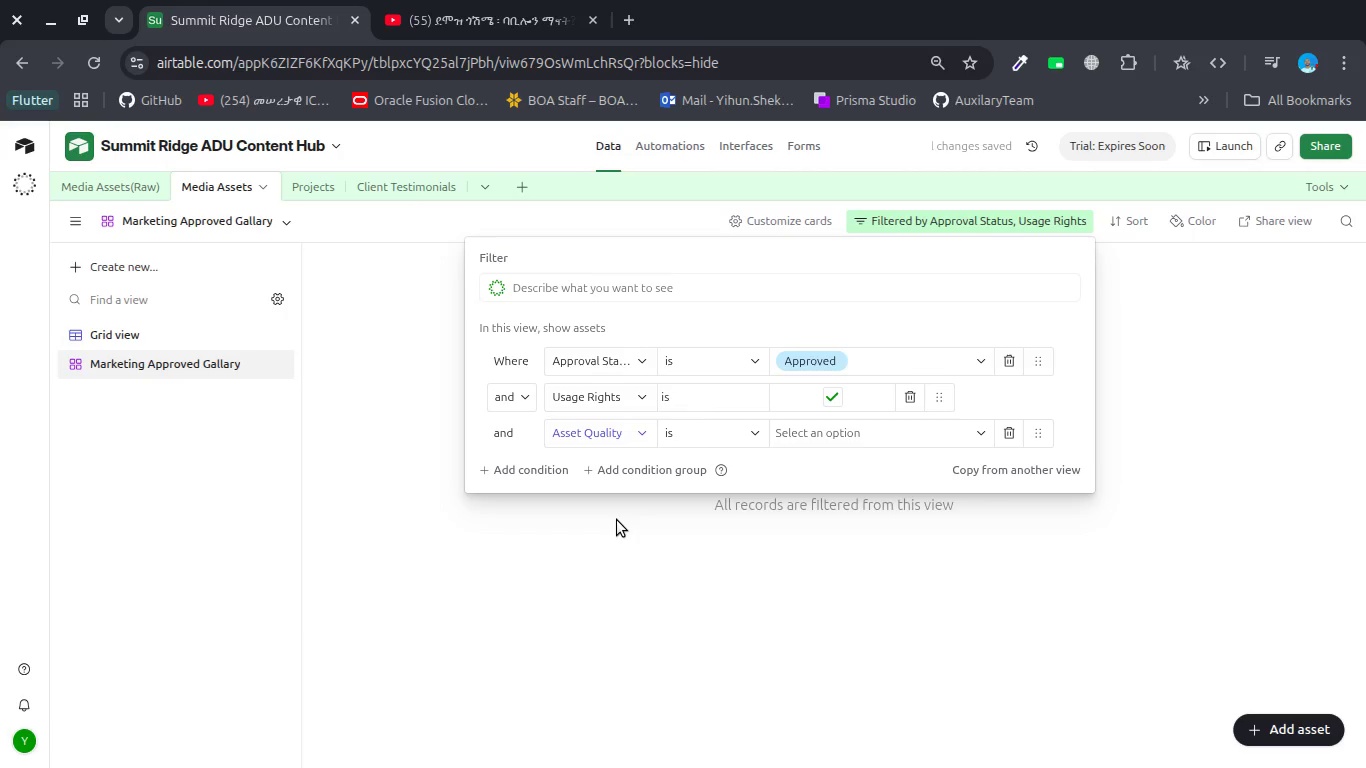 
left_click([814, 436])
 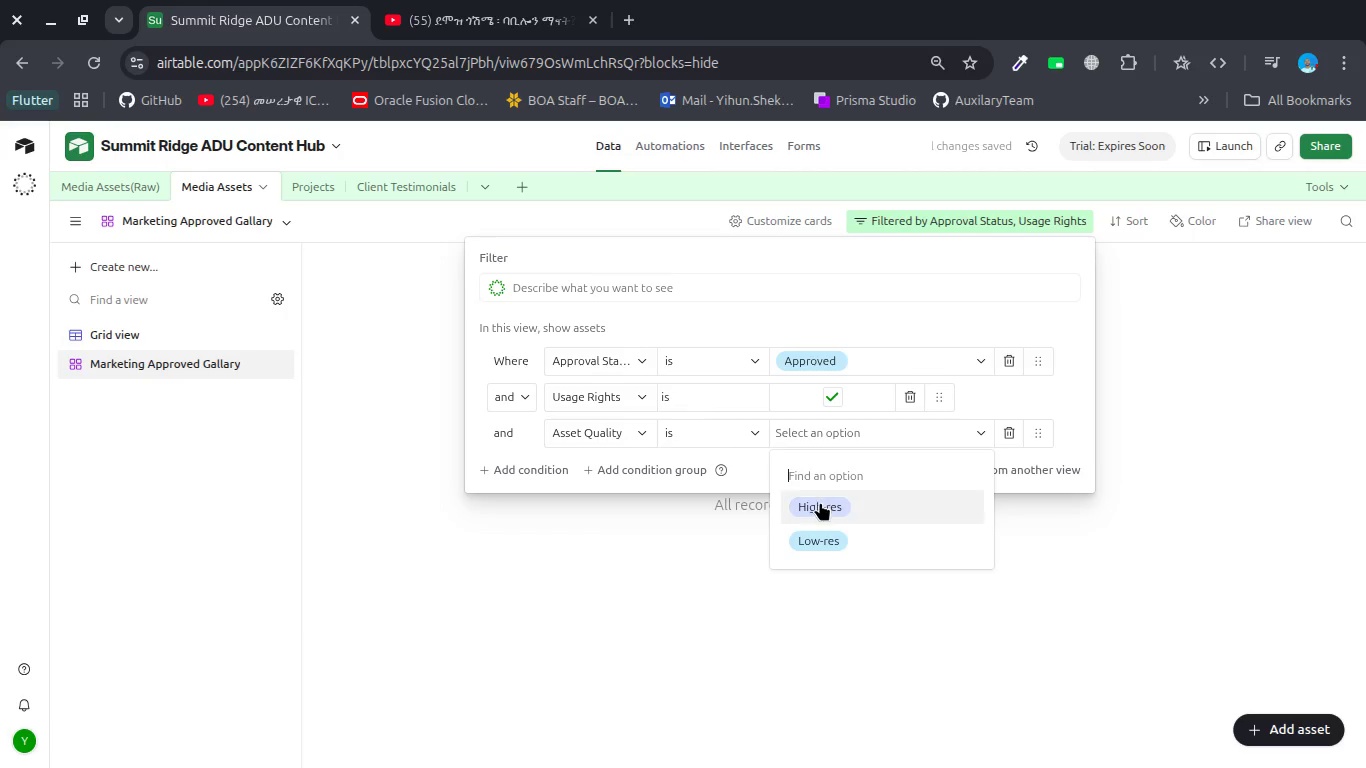 
left_click([820, 502])
 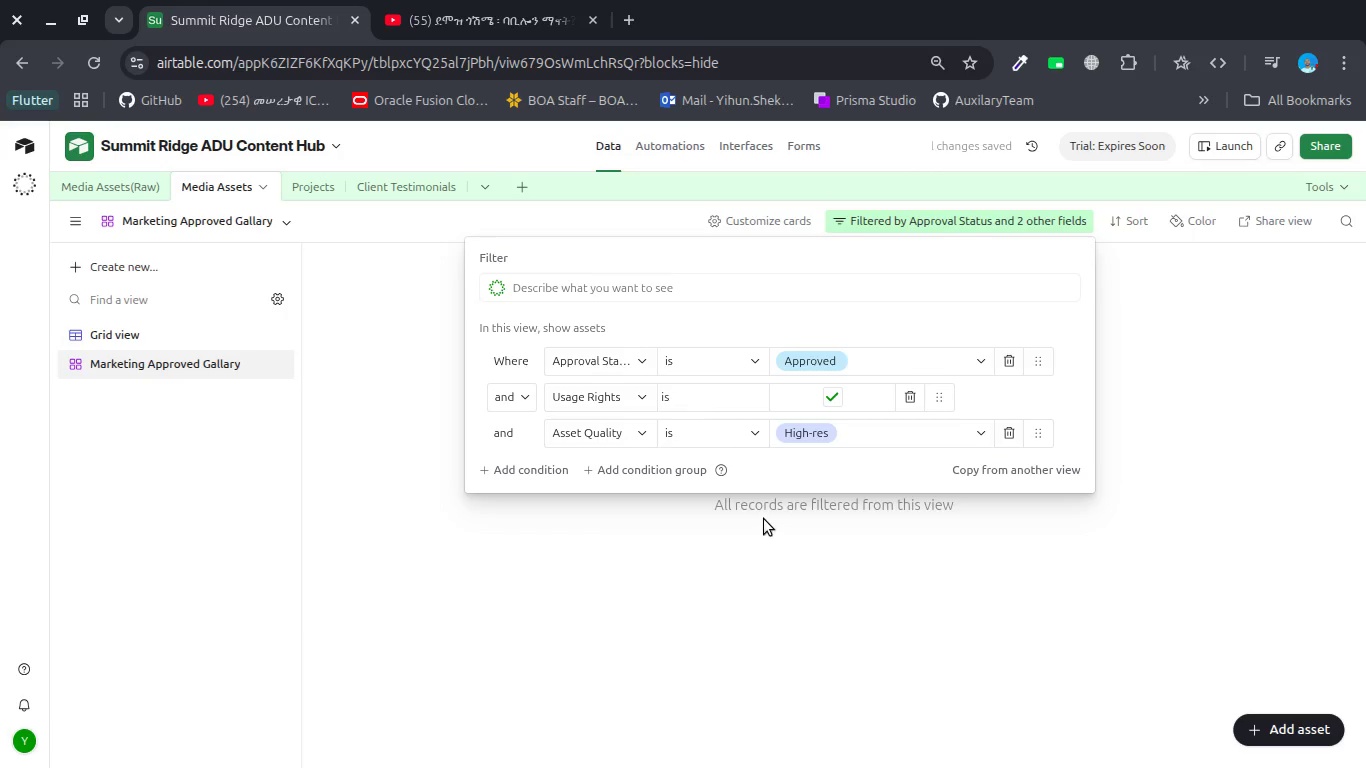 
left_click([761, 517])
 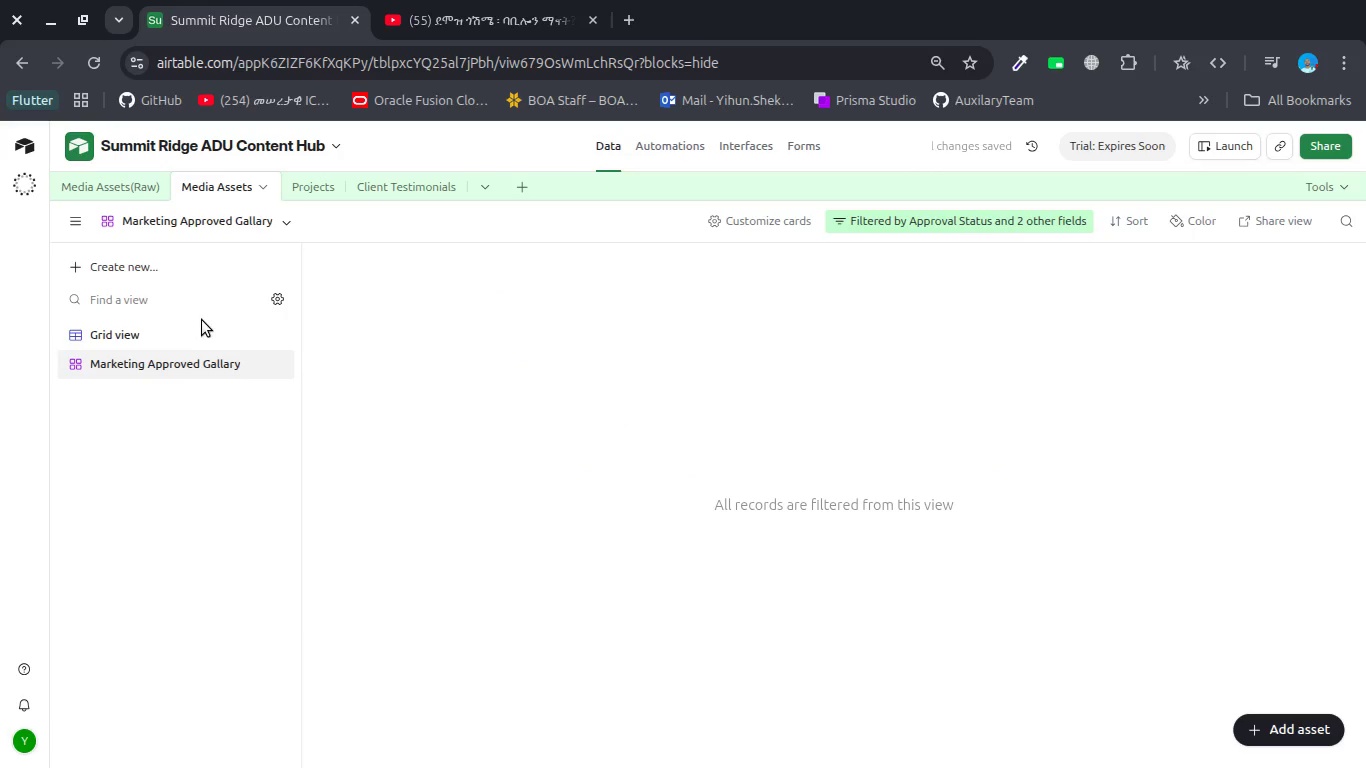 
left_click([199, 332])
 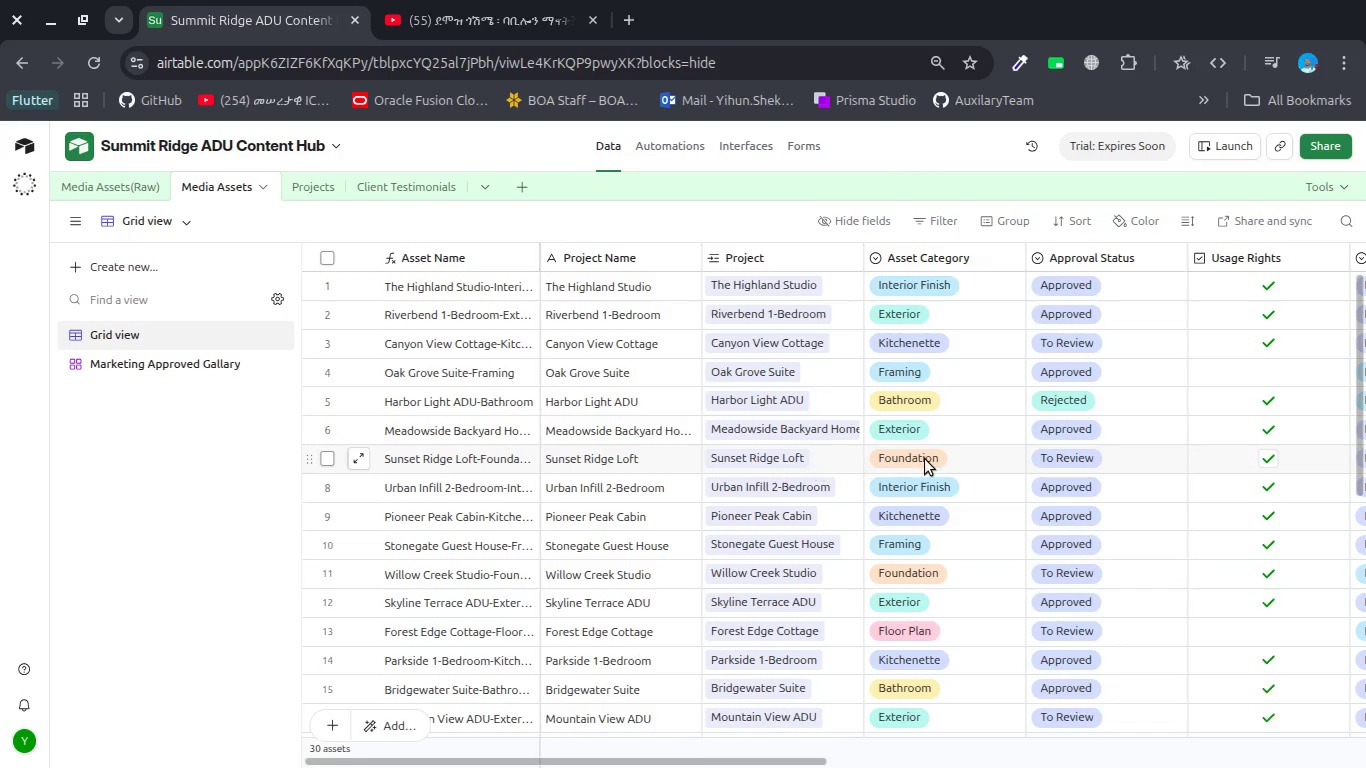 
scroll: coordinate [928, 459], scroll_direction: up, amount: 3.0
 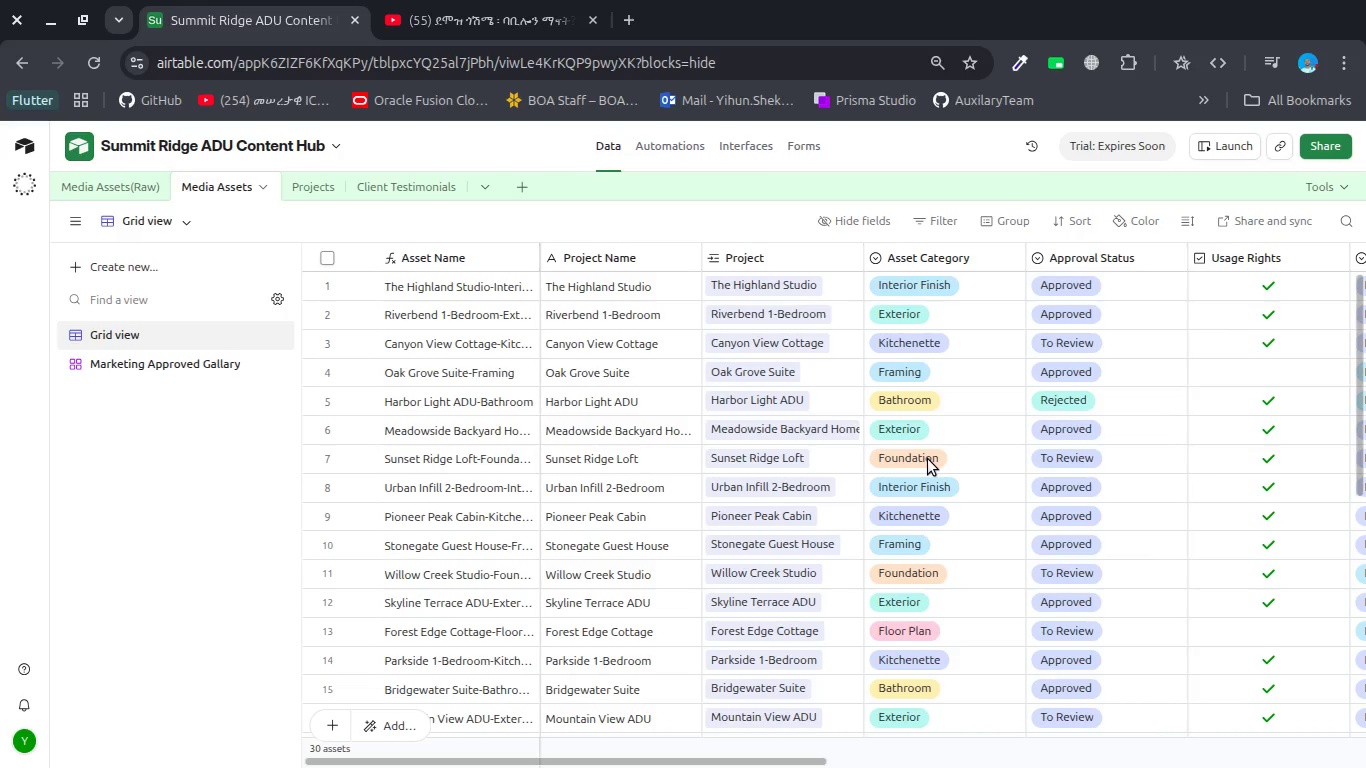 
scroll: coordinate [928, 459], scroll_direction: down, amount: 3.0
 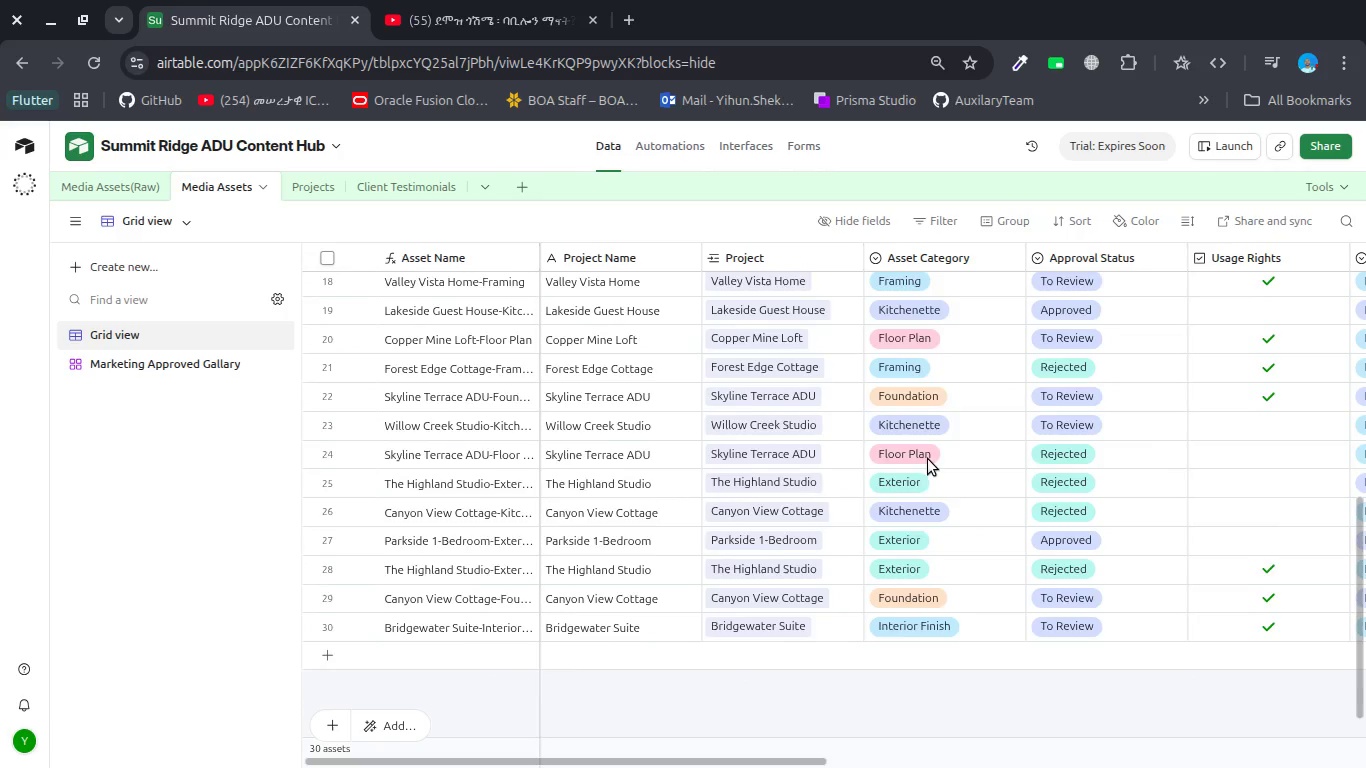 
scroll: coordinate [928, 459], scroll_direction: up, amount: 3.0
 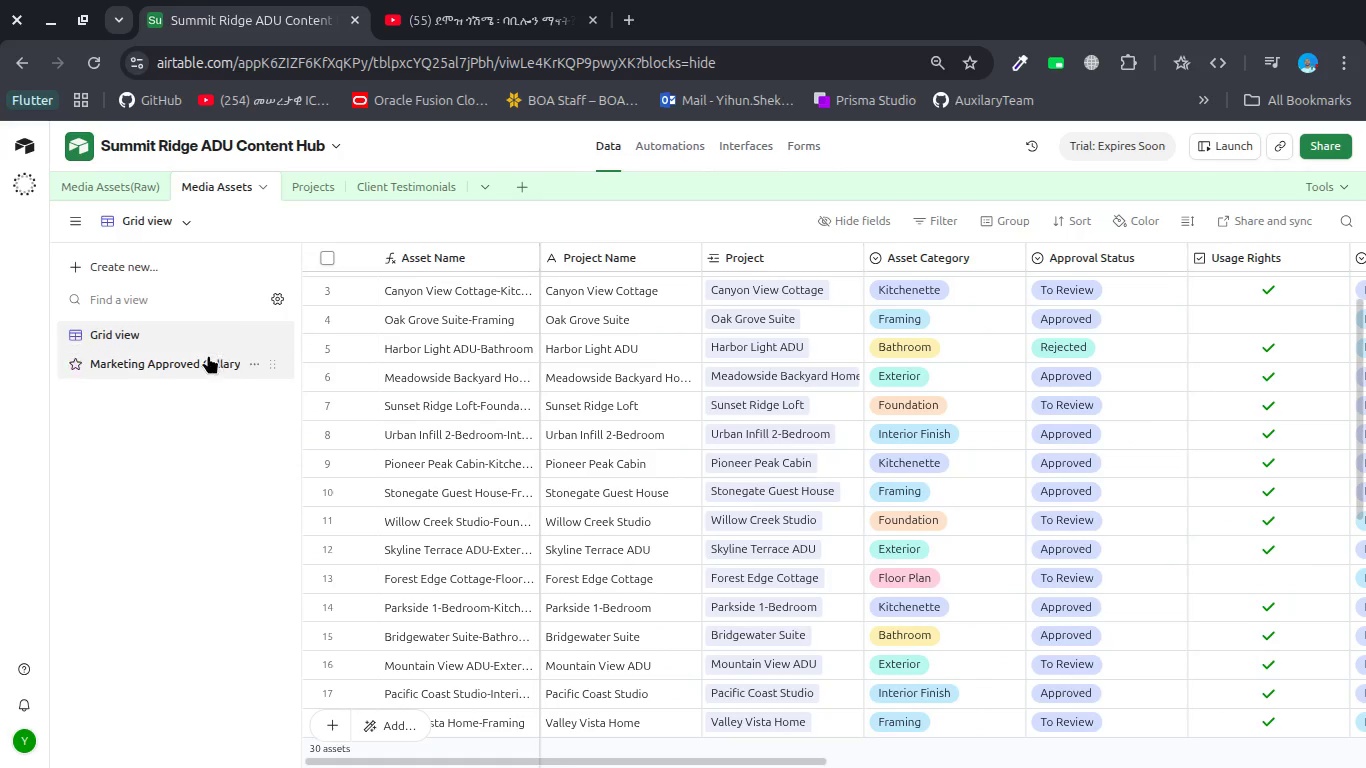 
left_click([208, 355])
 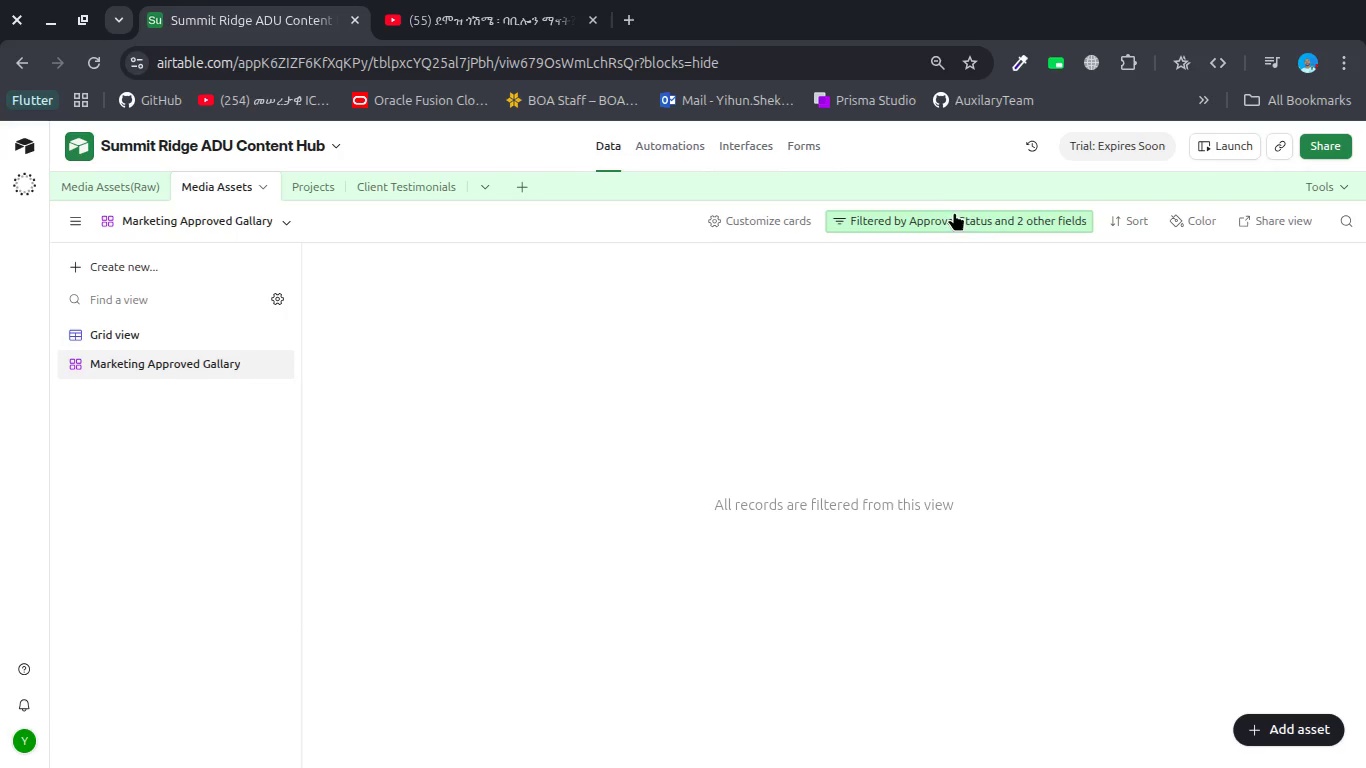 
left_click([954, 216])
 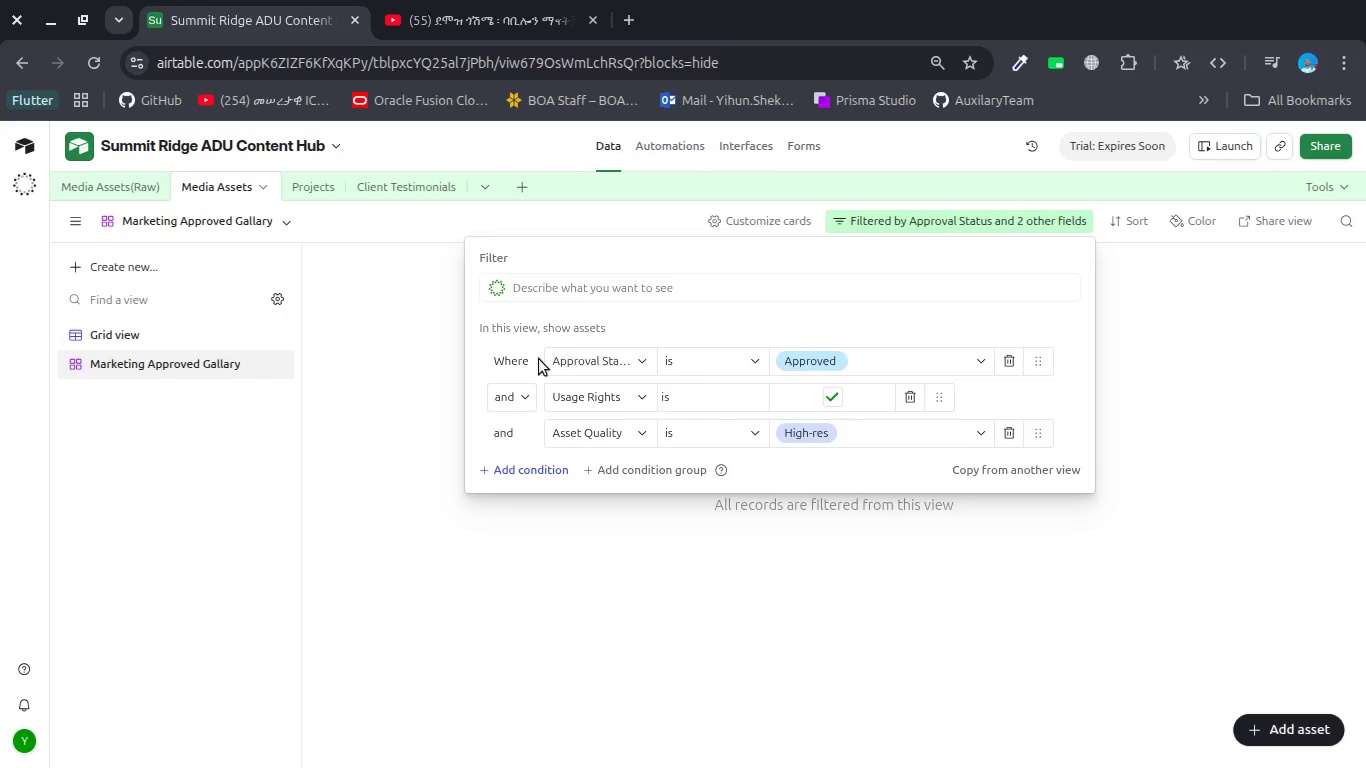 
left_click([151, 337])
 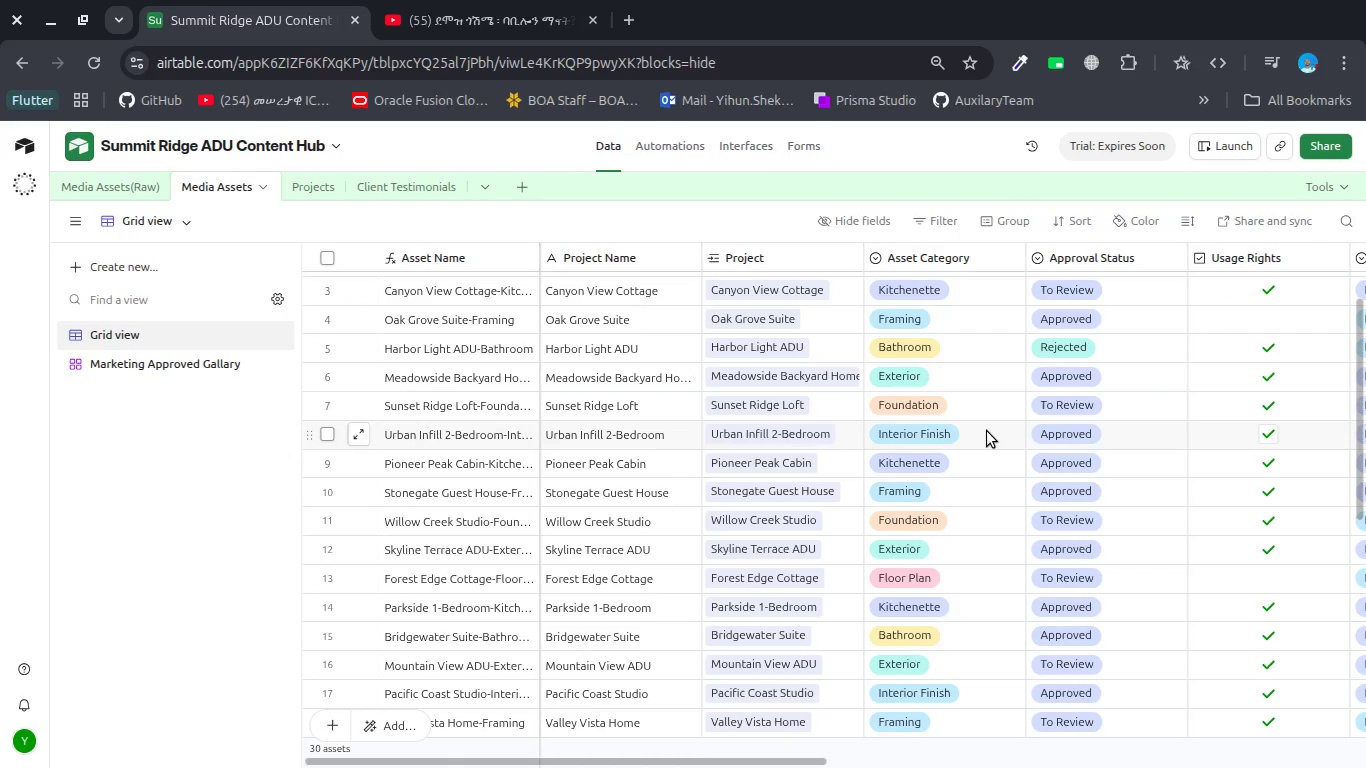 
scroll: coordinate [987, 431], scroll_direction: up, amount: 5.0
 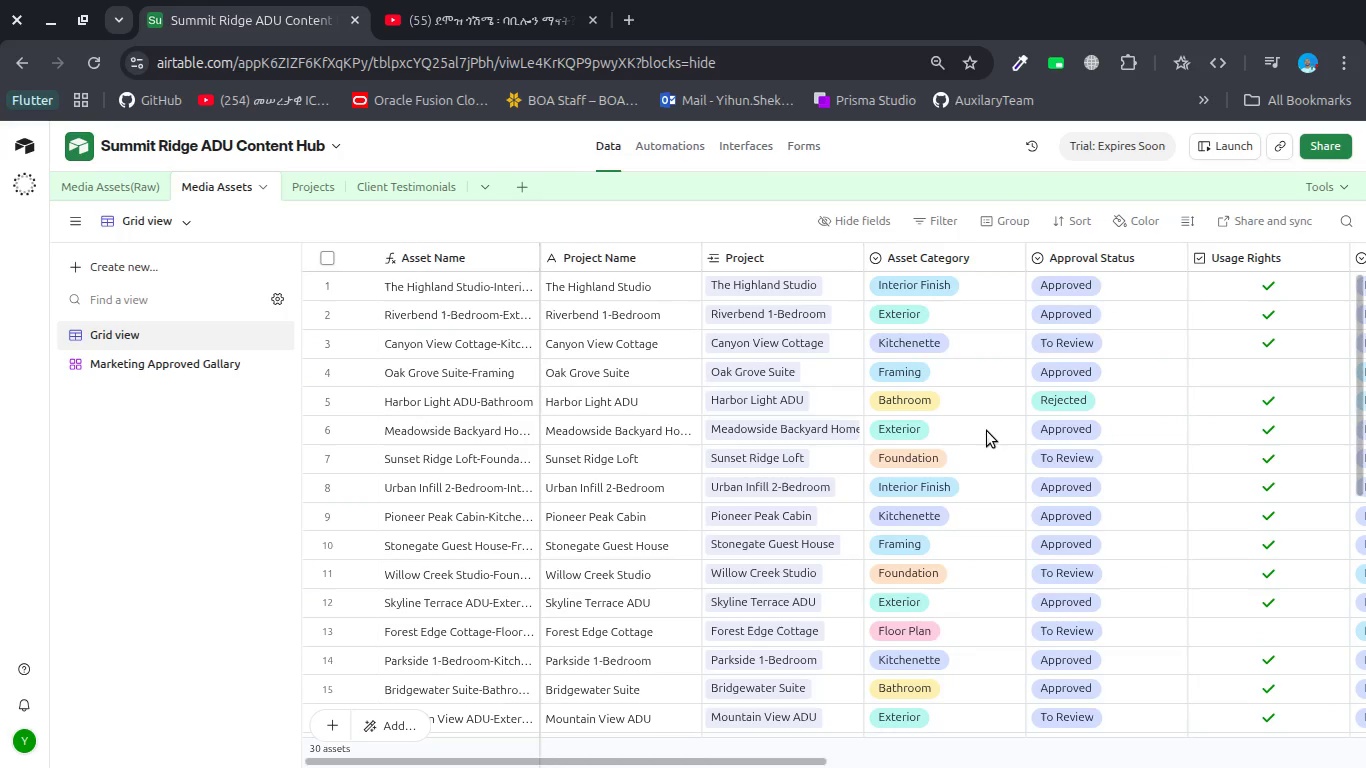 
wait(7.7)
 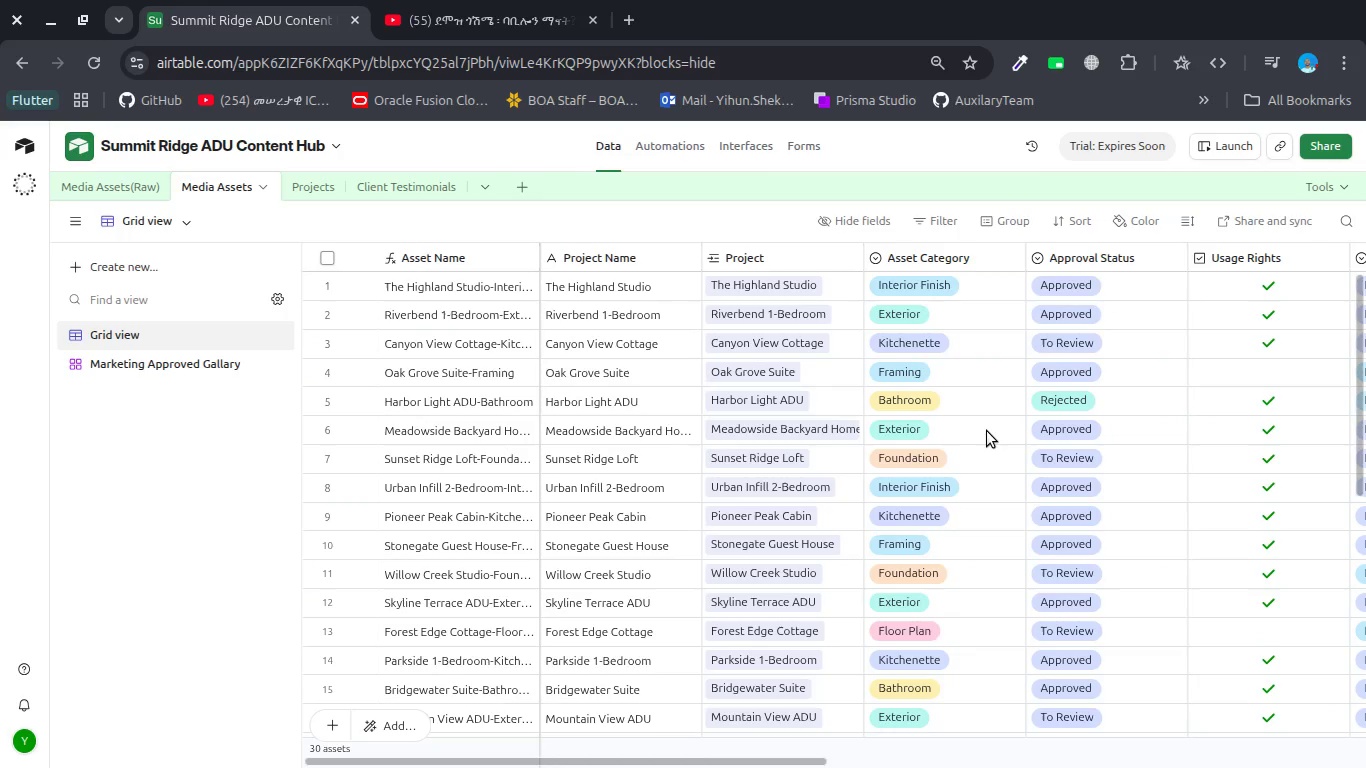 
scroll: coordinate [987, 431], scroll_direction: up, amount: 10.0
 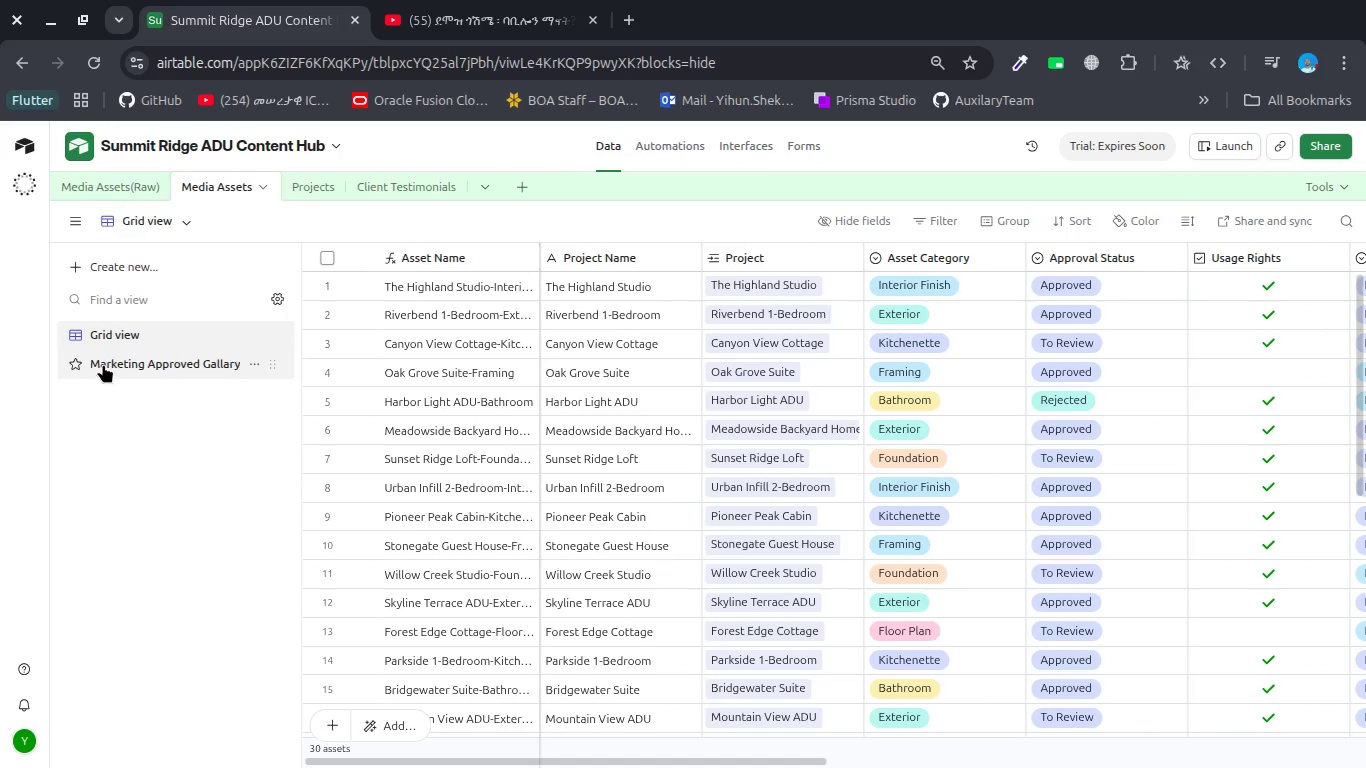 
left_click([103, 363])
 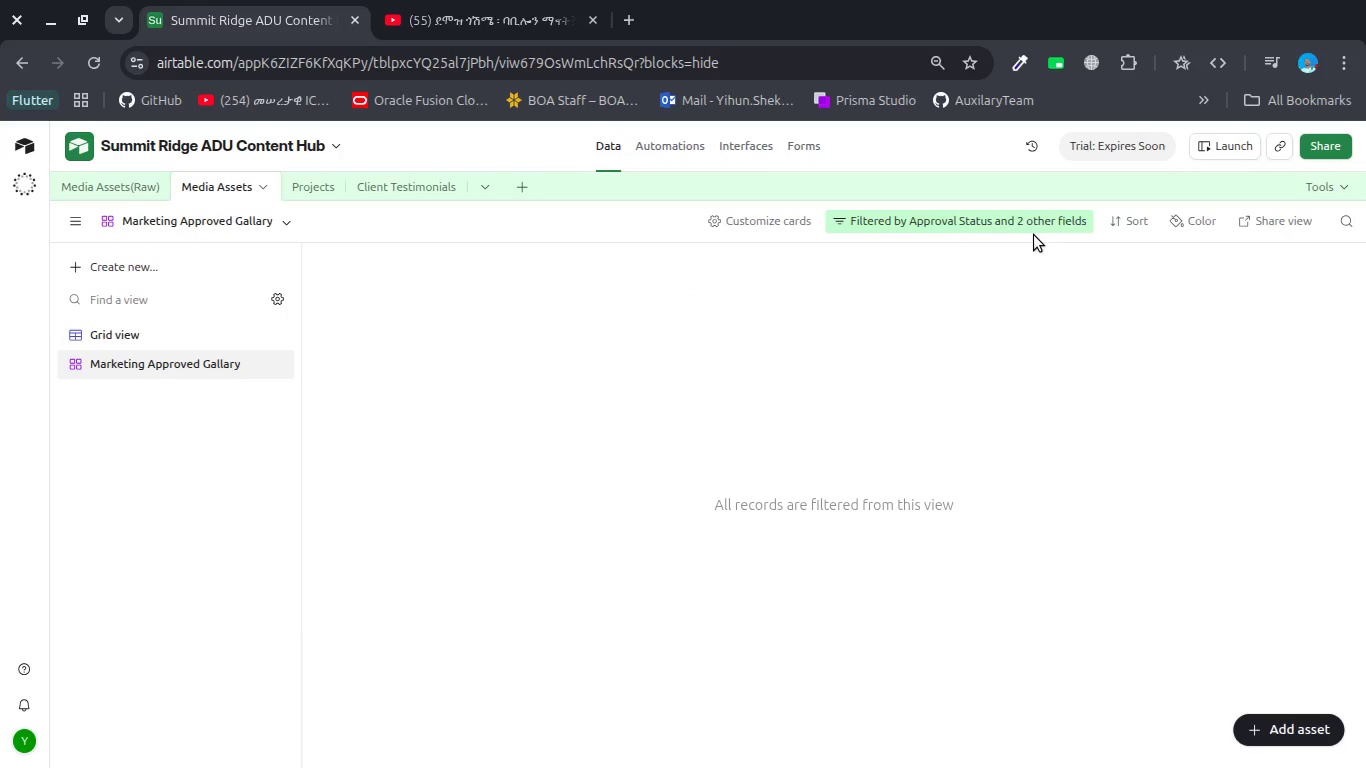 
left_click([1032, 220])
 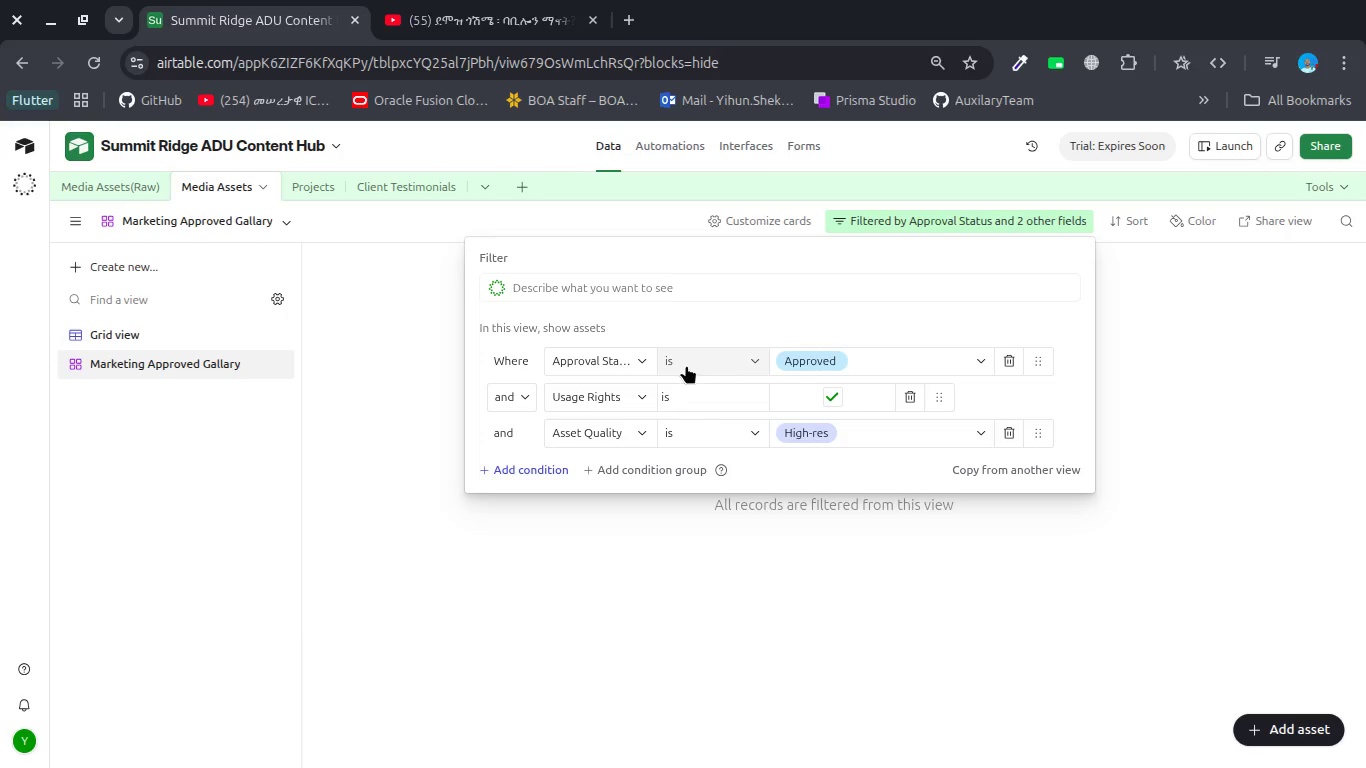 
wait(5.57)
 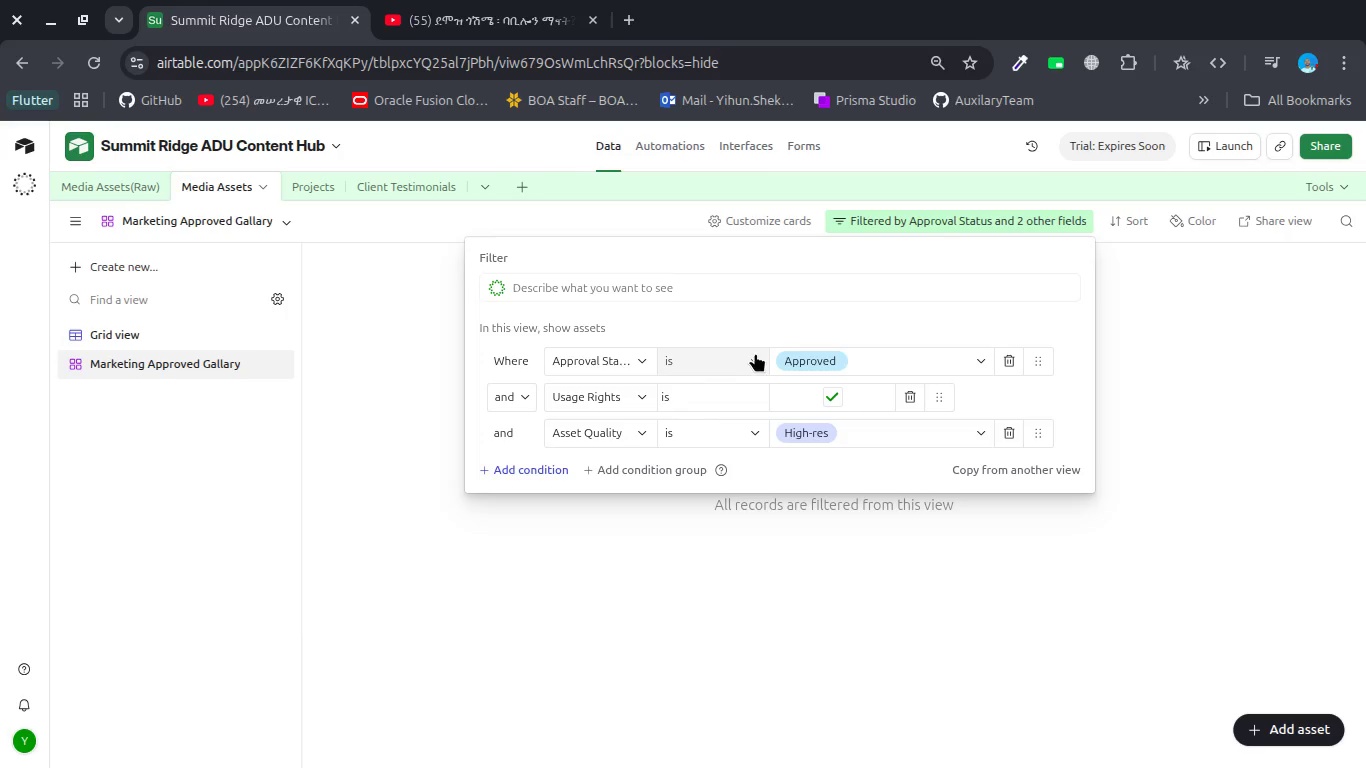 
left_click([628, 360])
 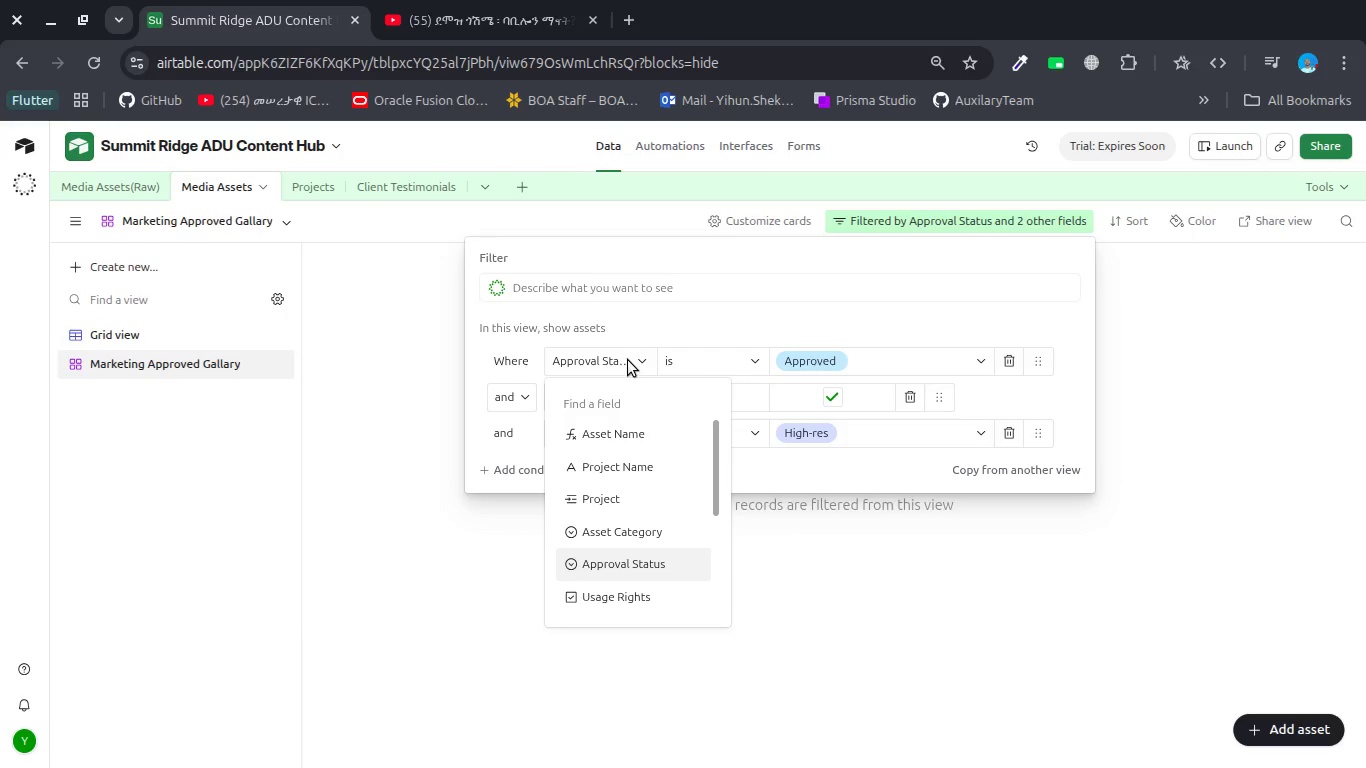 
left_click([628, 360])
 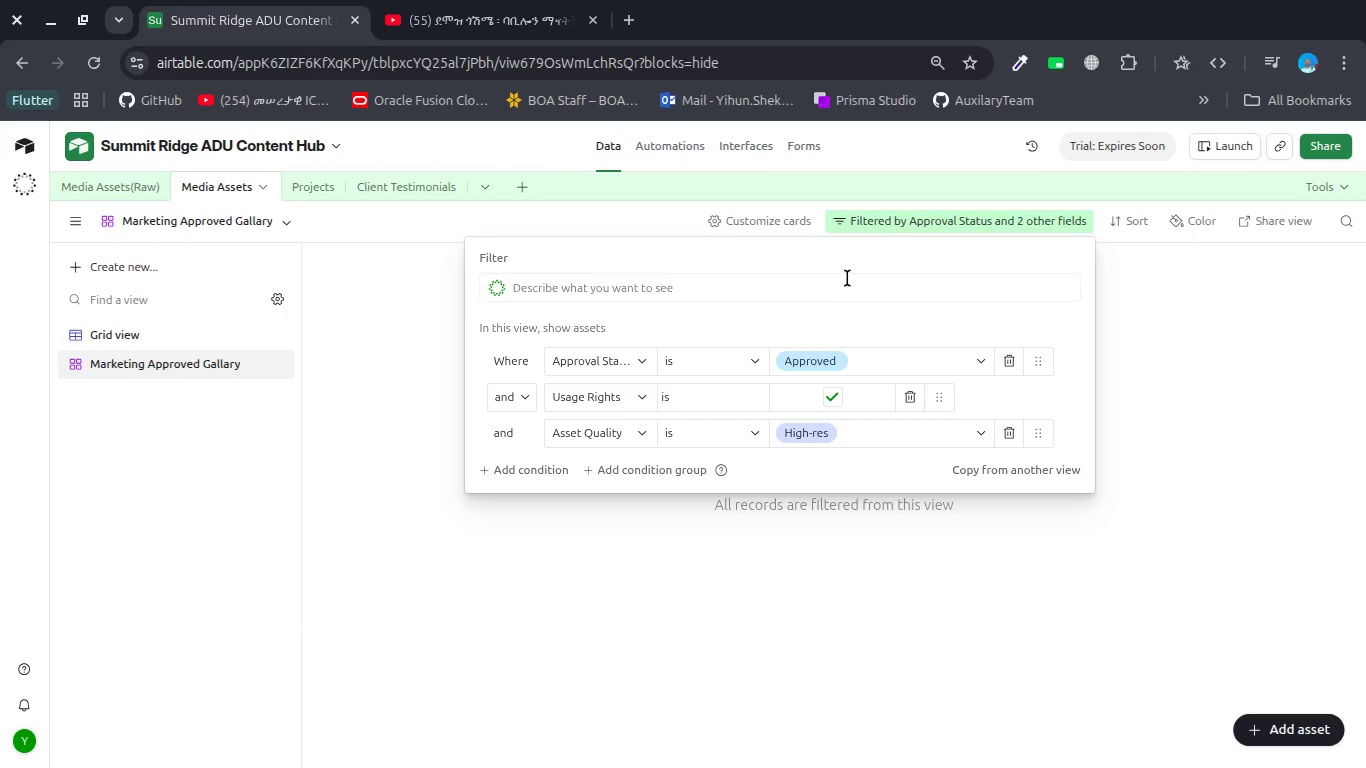 
left_click([764, 221])
 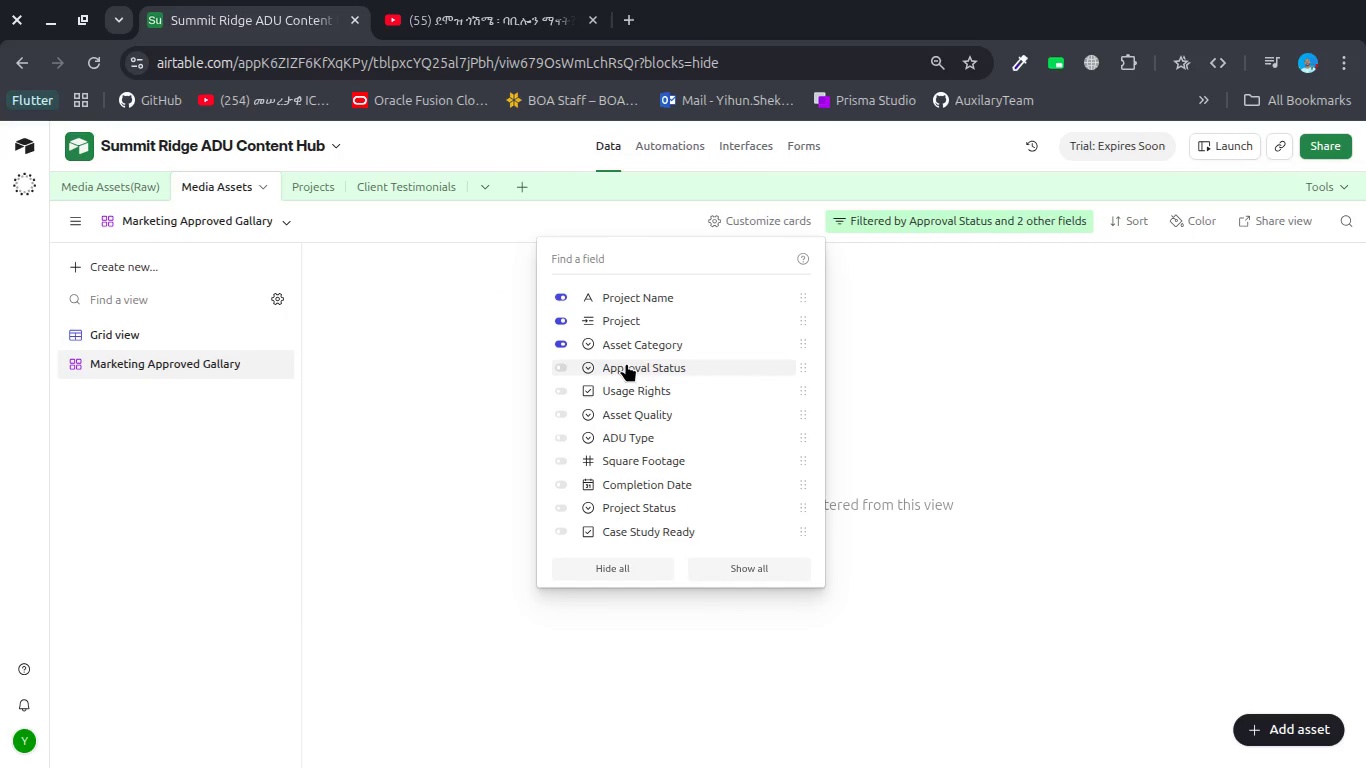 
left_click([626, 363])
 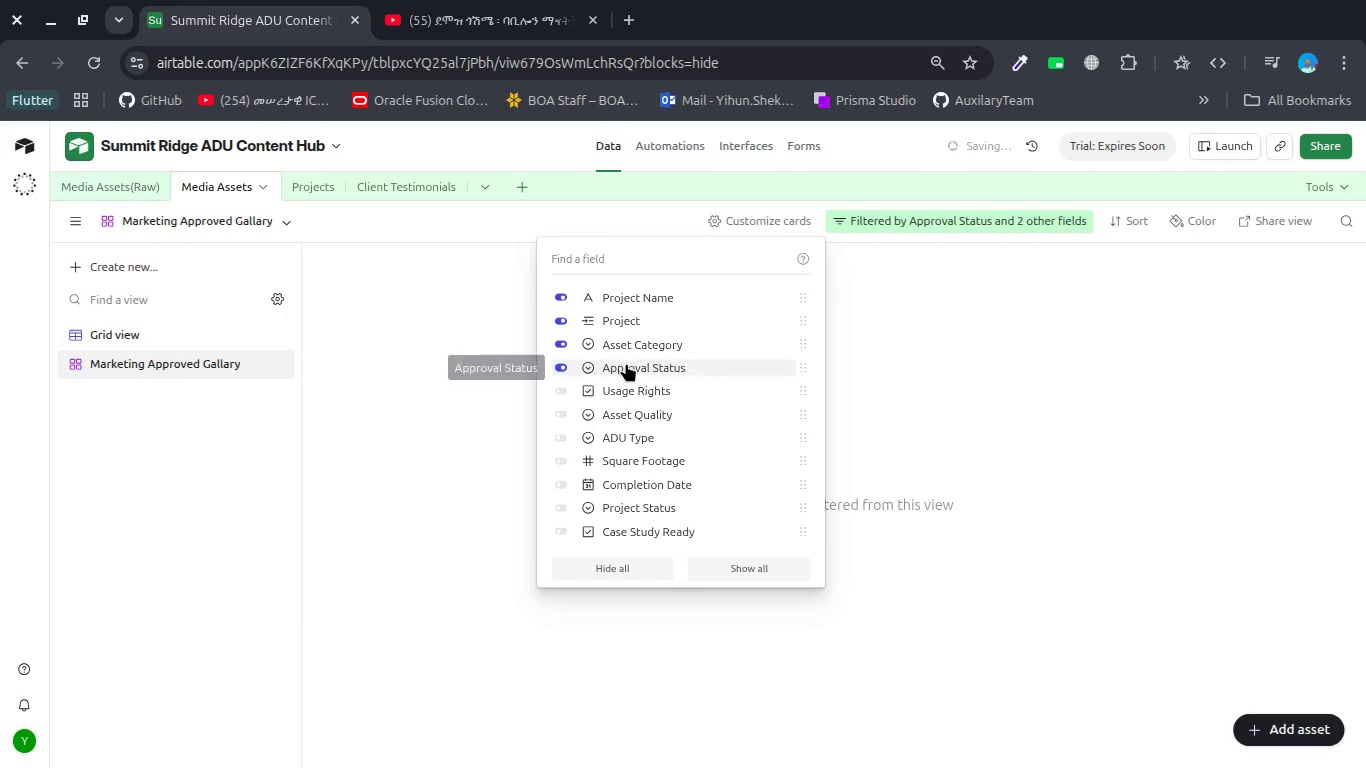 
left_click([626, 363])
 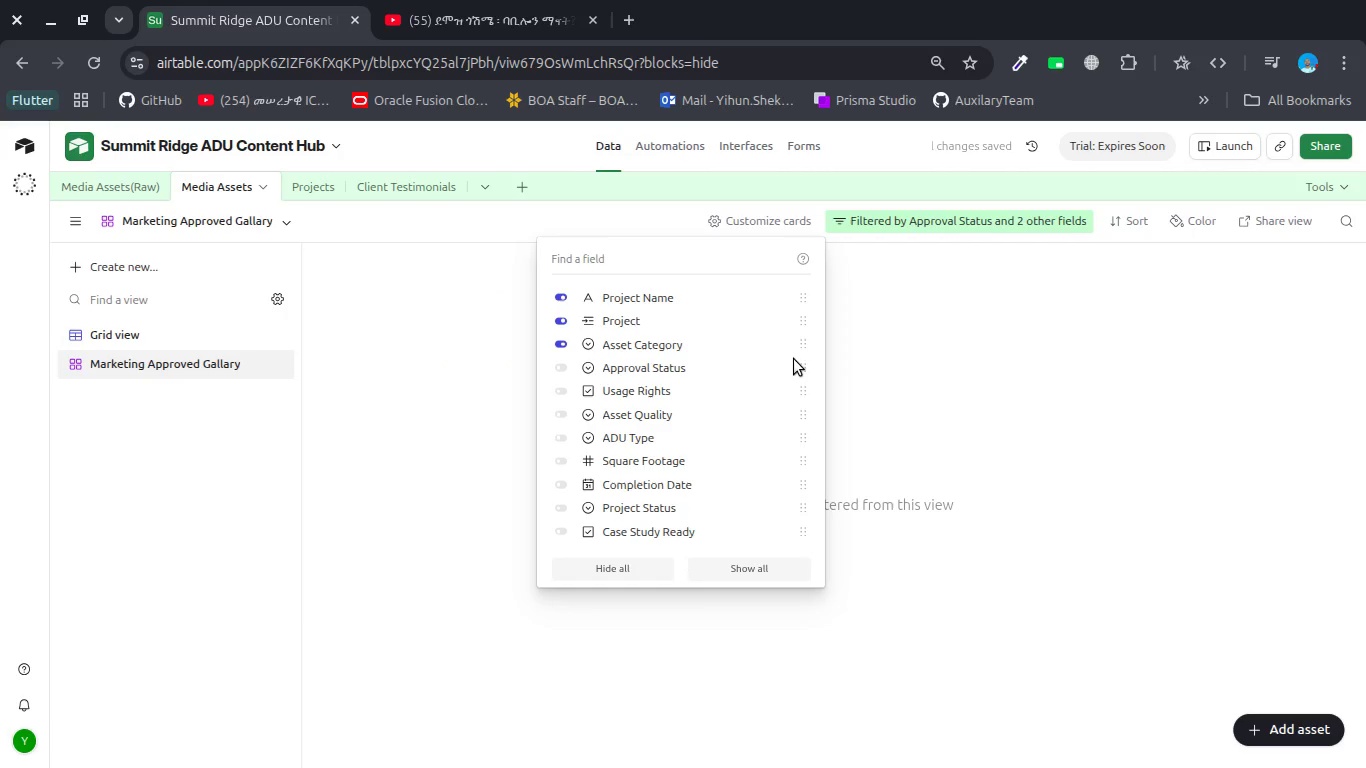 
left_click([881, 386])
 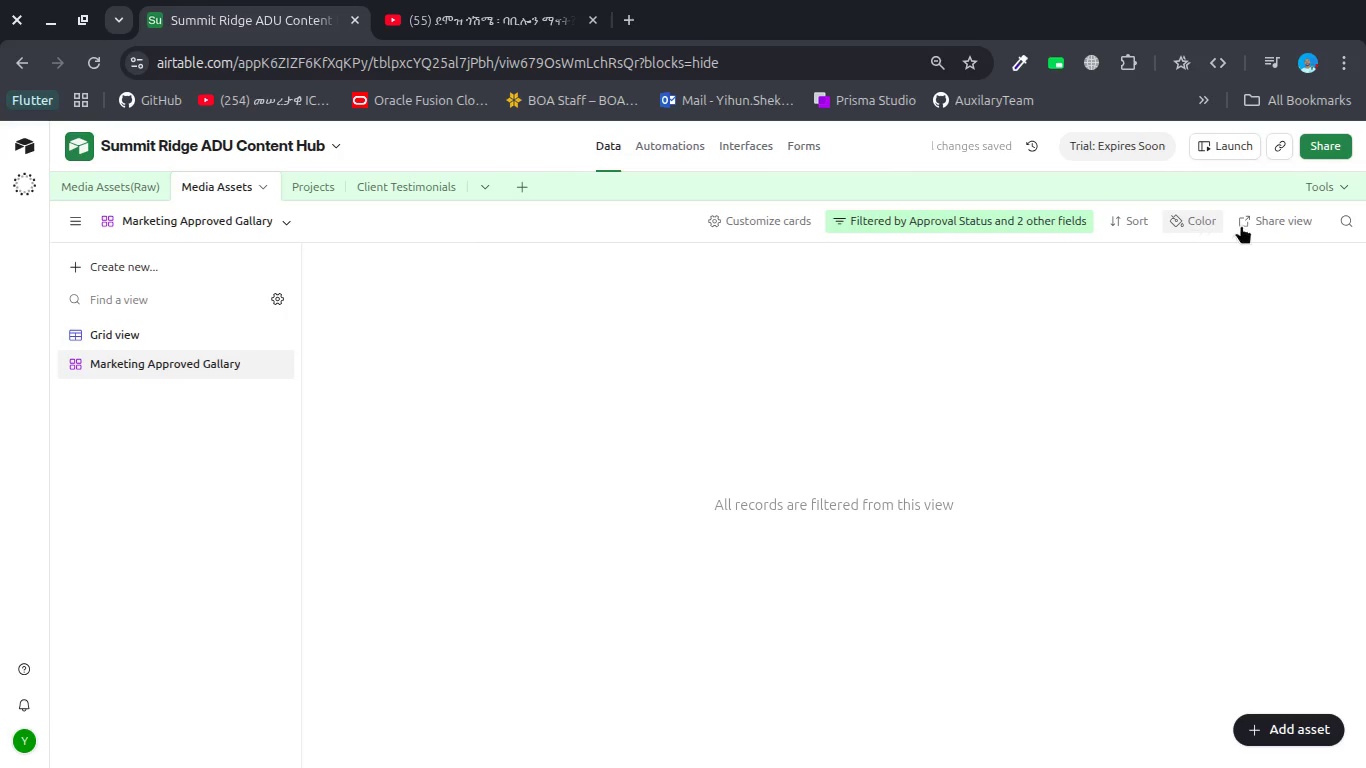 
left_click([978, 227])
 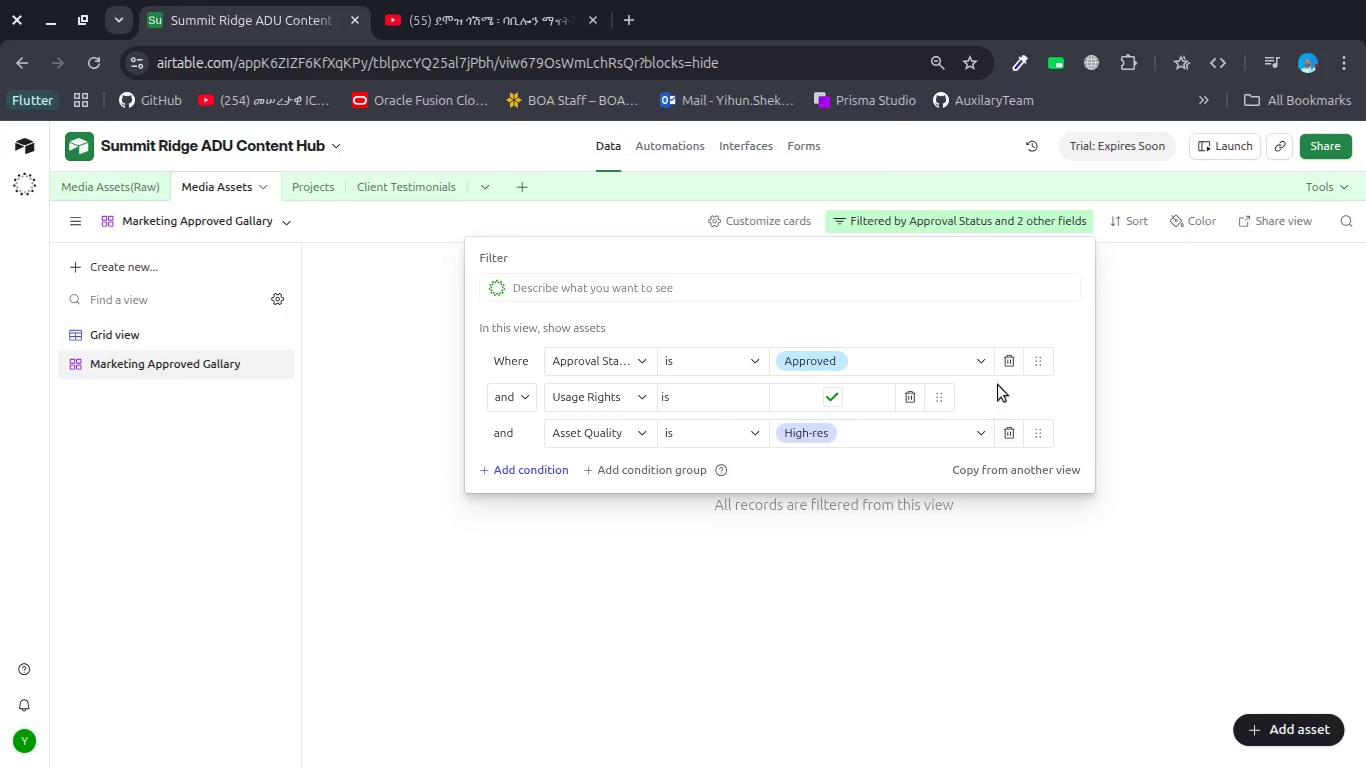 
left_click([1014, 363])
 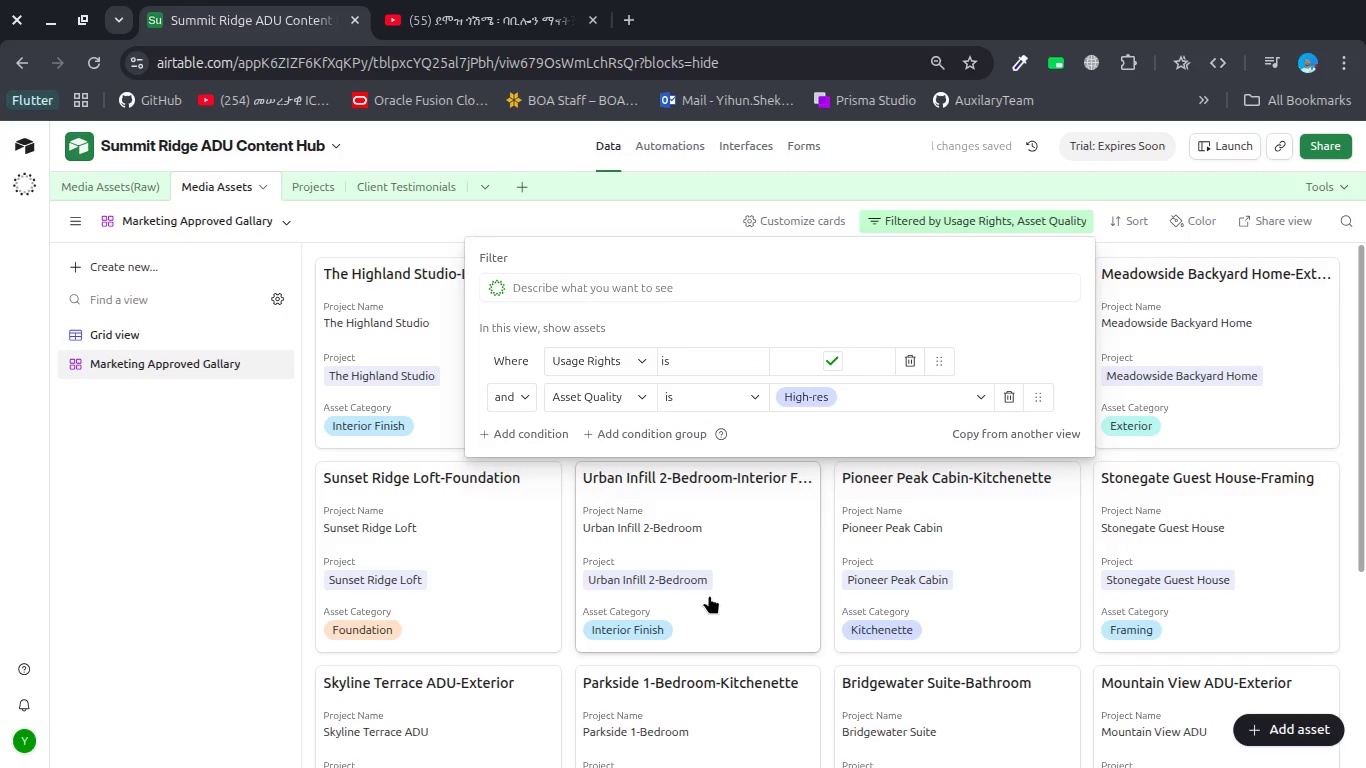 
left_click([748, 606])
 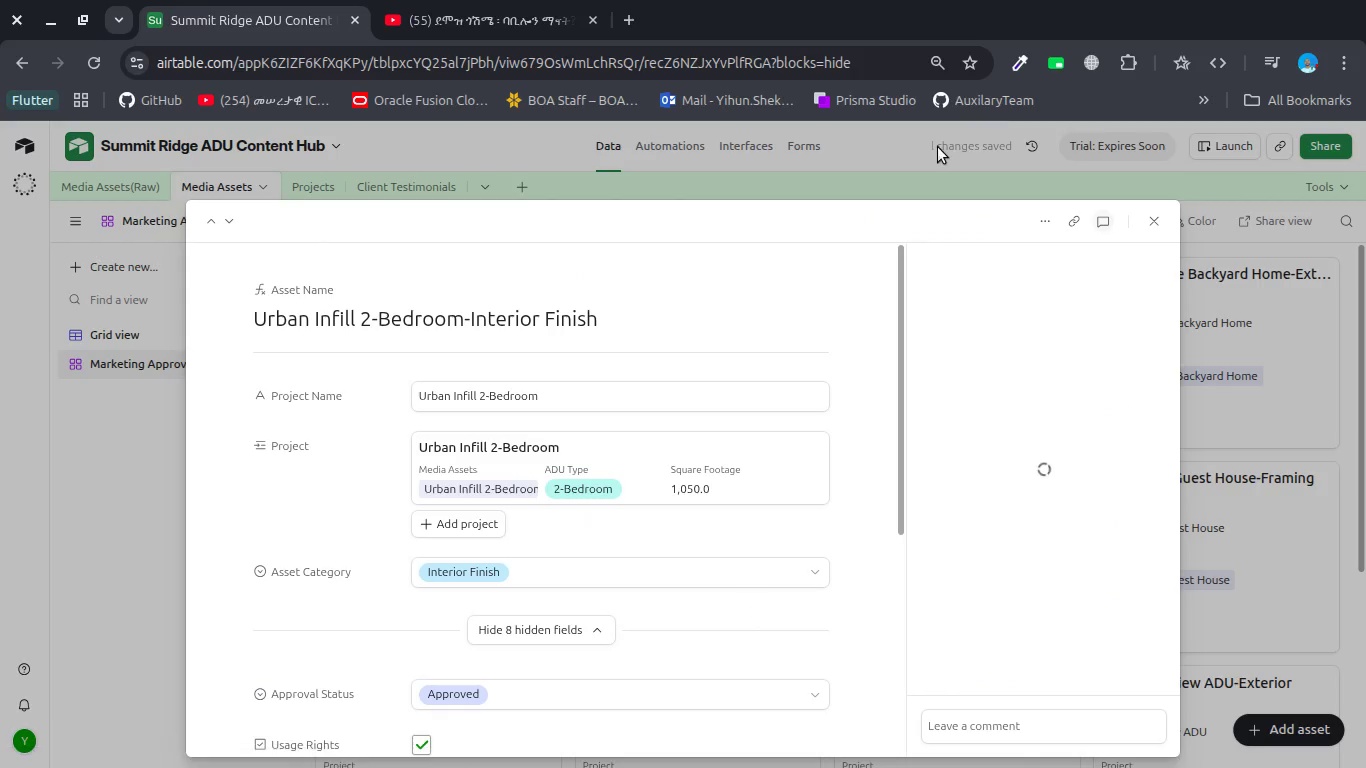 
left_click([938, 147])
 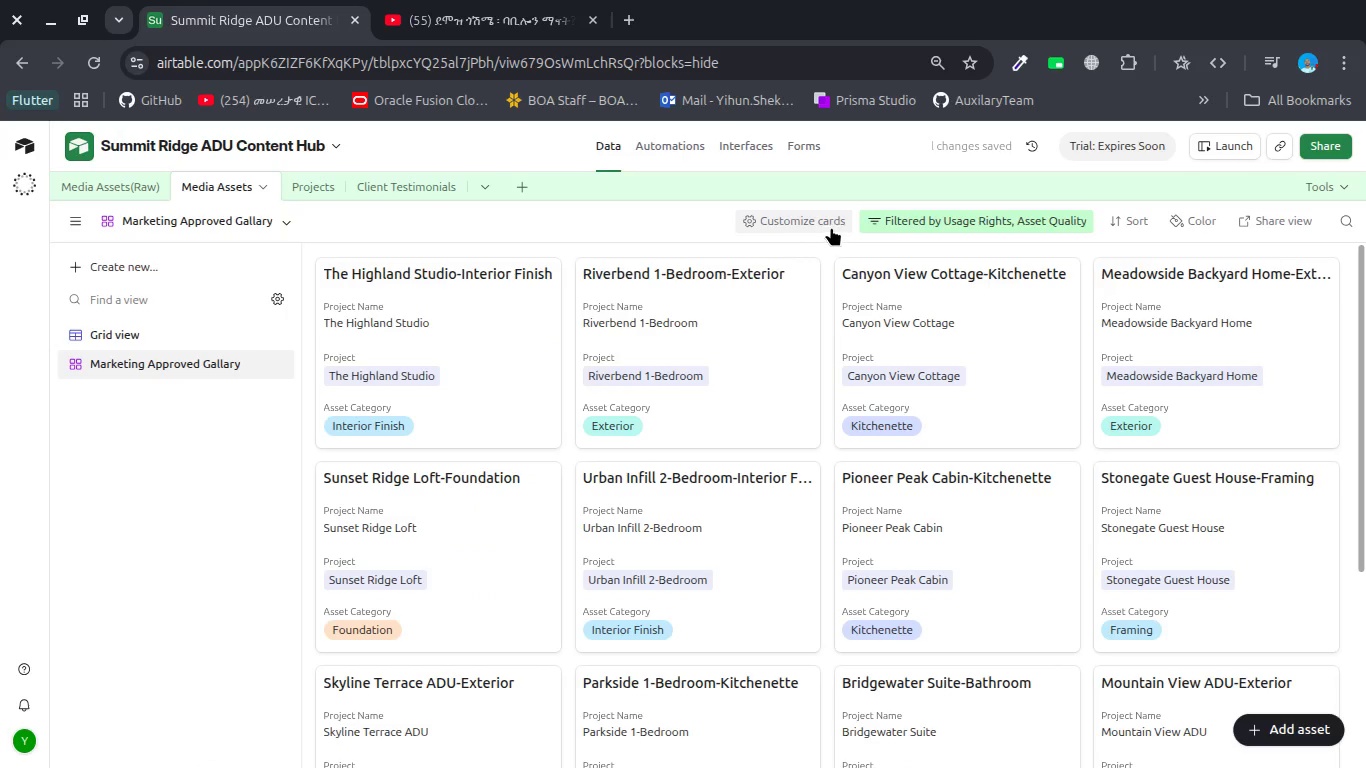 
left_click([831, 225])
 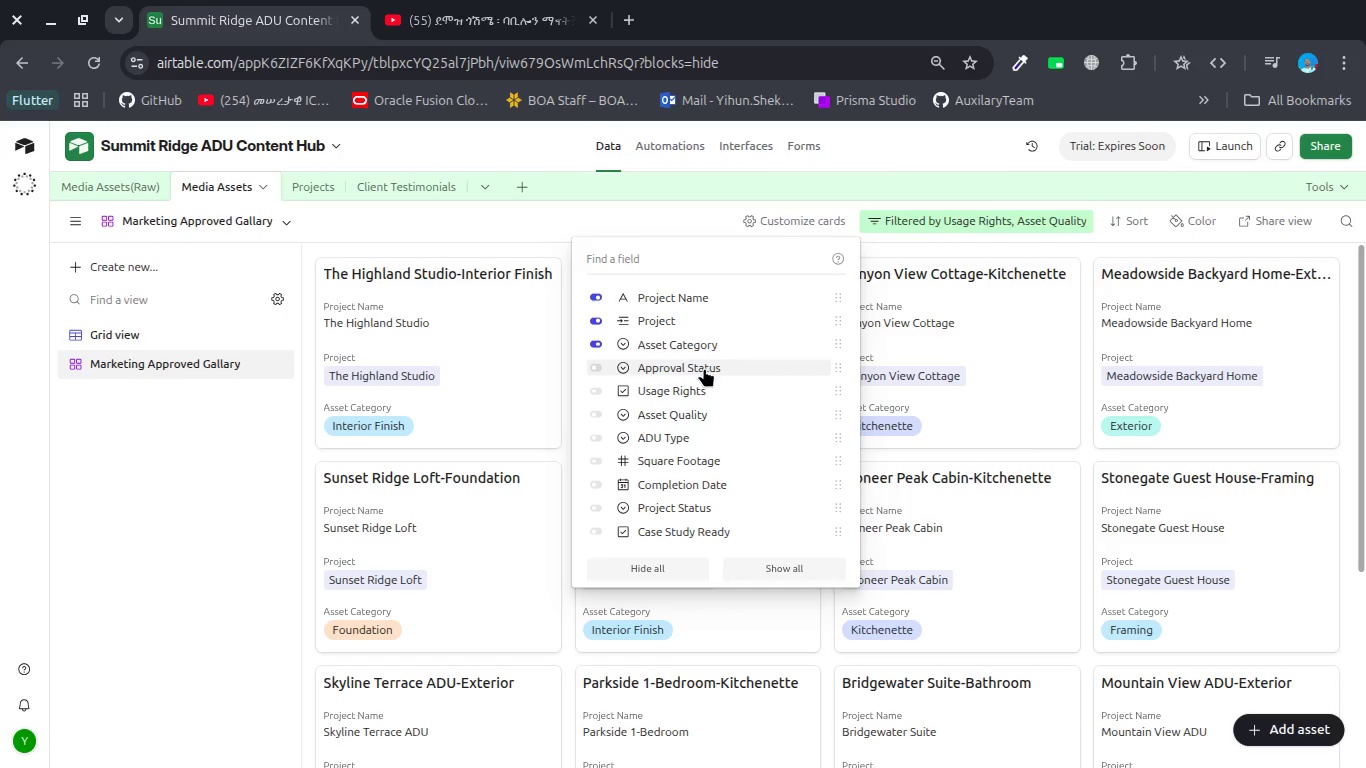 
left_click([703, 368])
 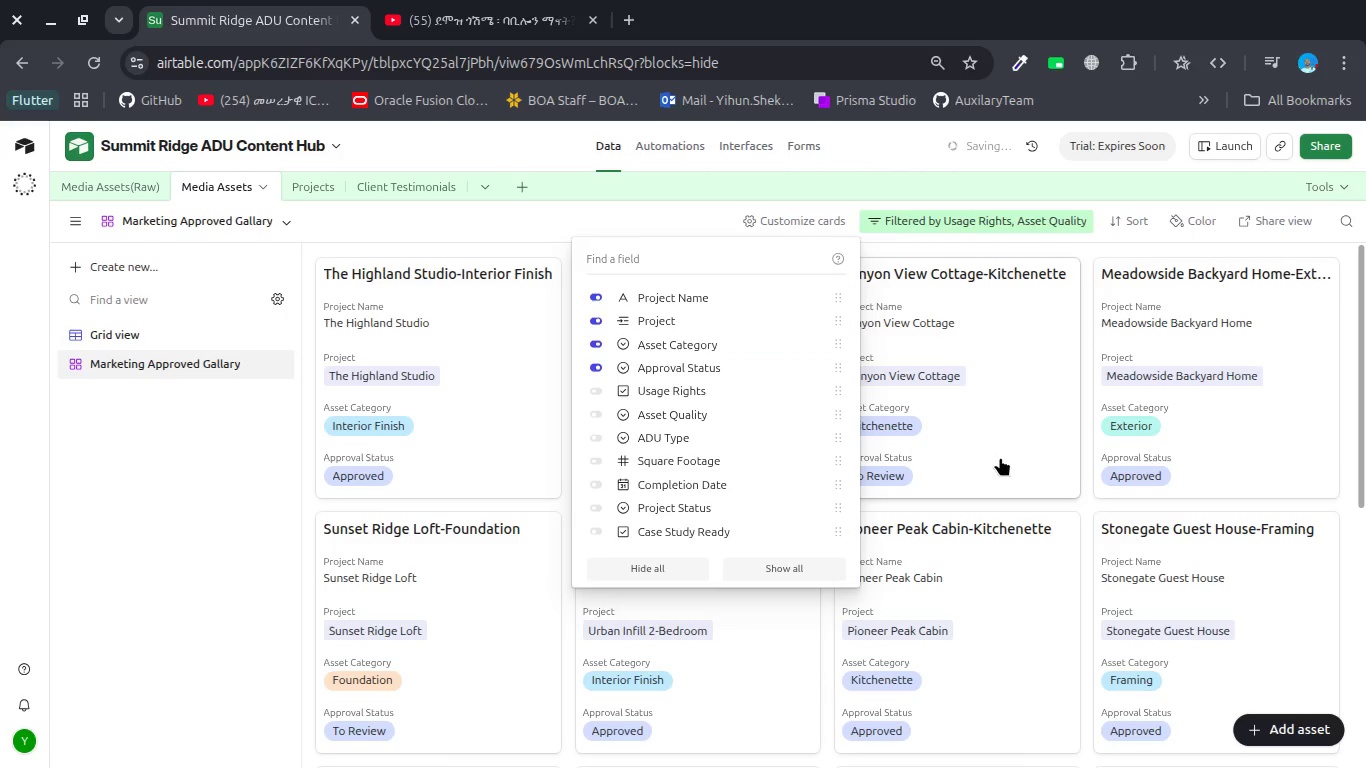 
left_click([1002, 460])
 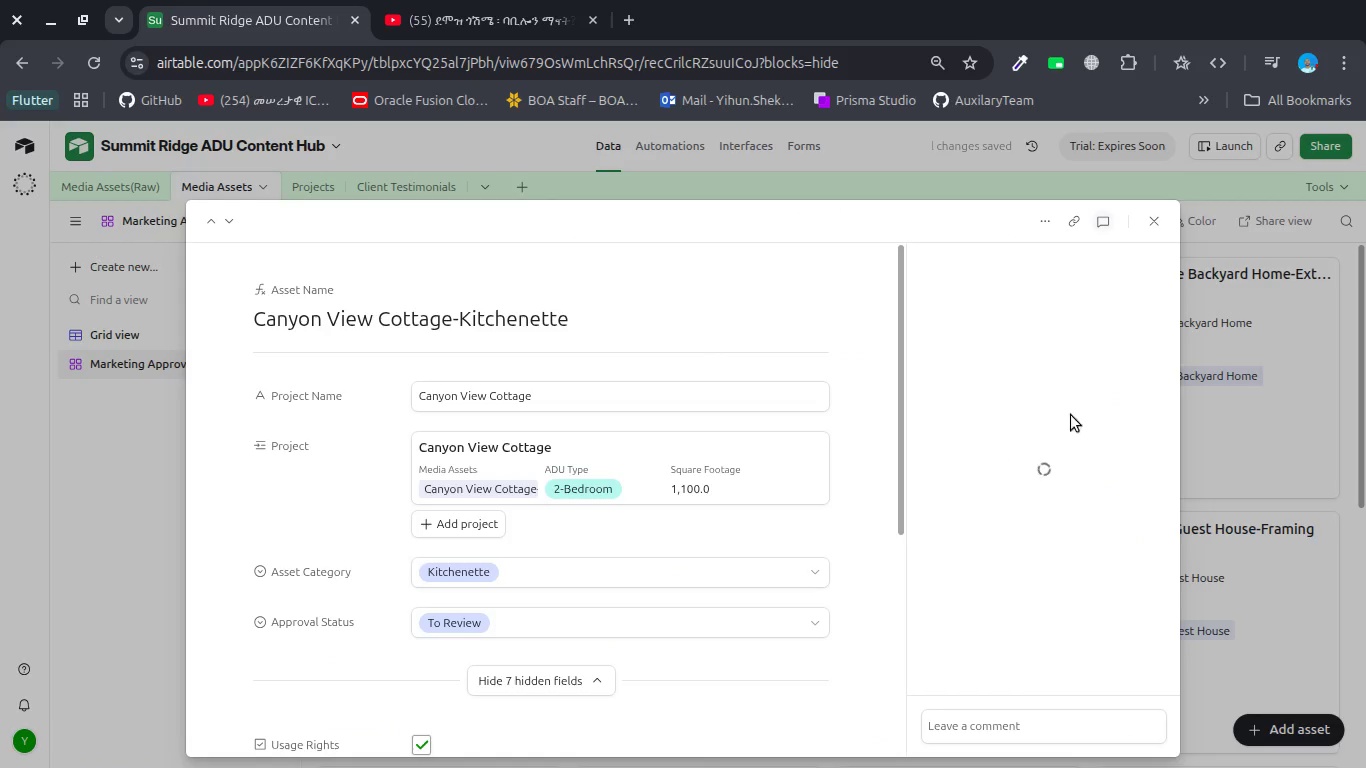 
left_click([1208, 413])
 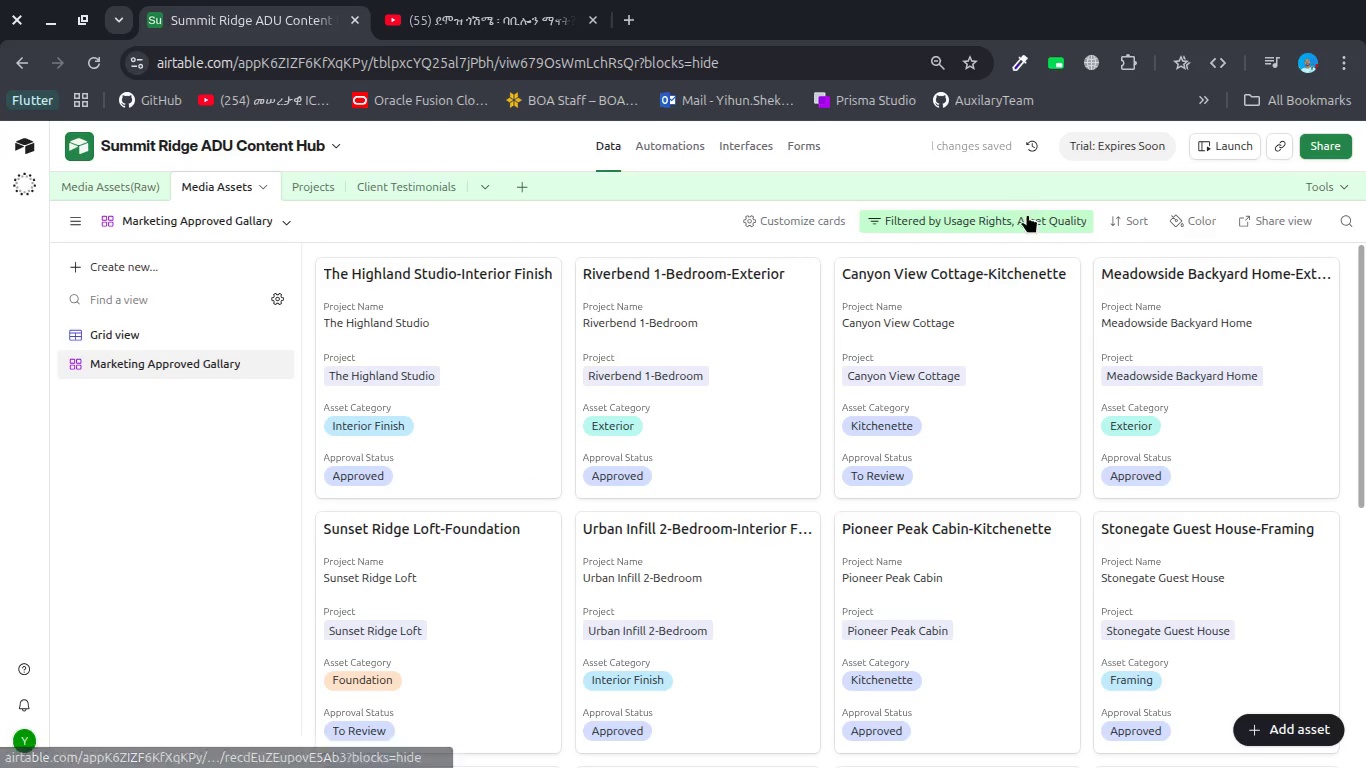 
left_click([1027, 218])
 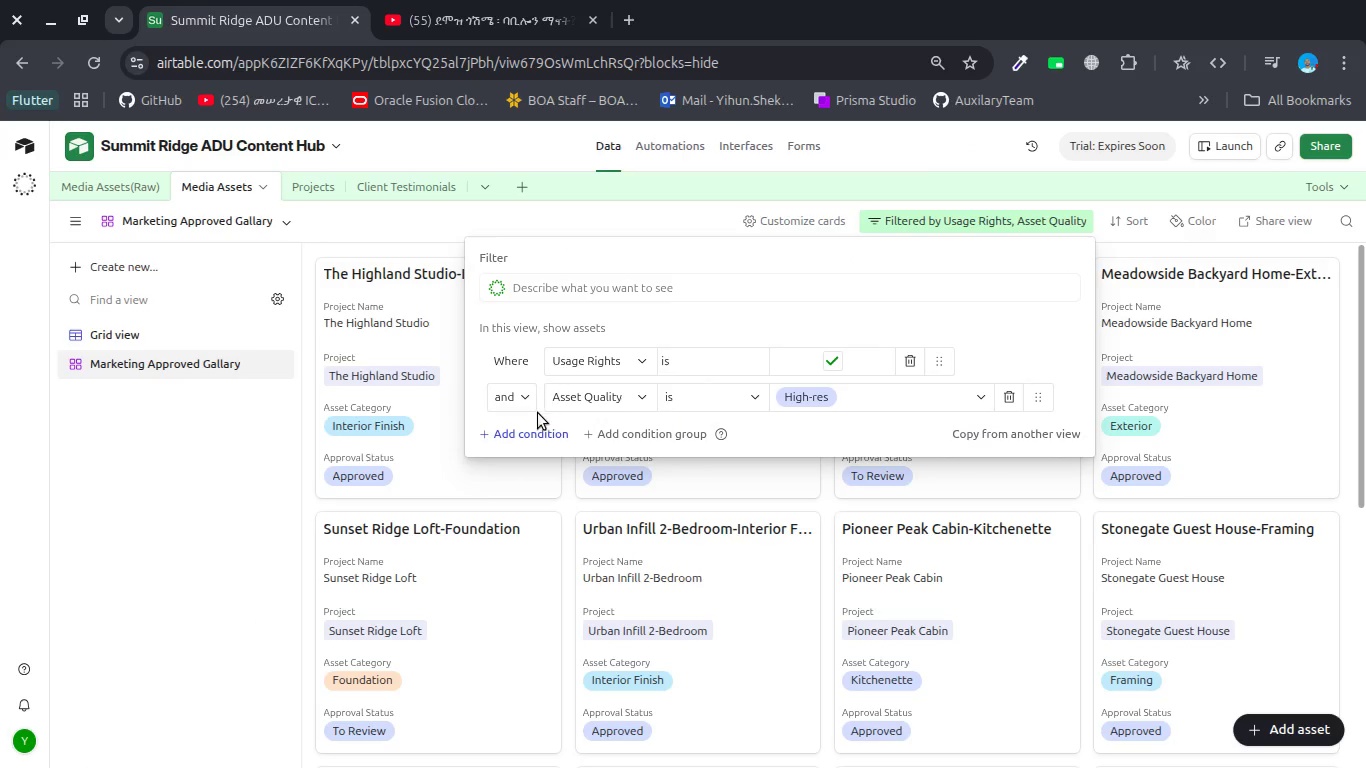 
left_click([523, 433])
 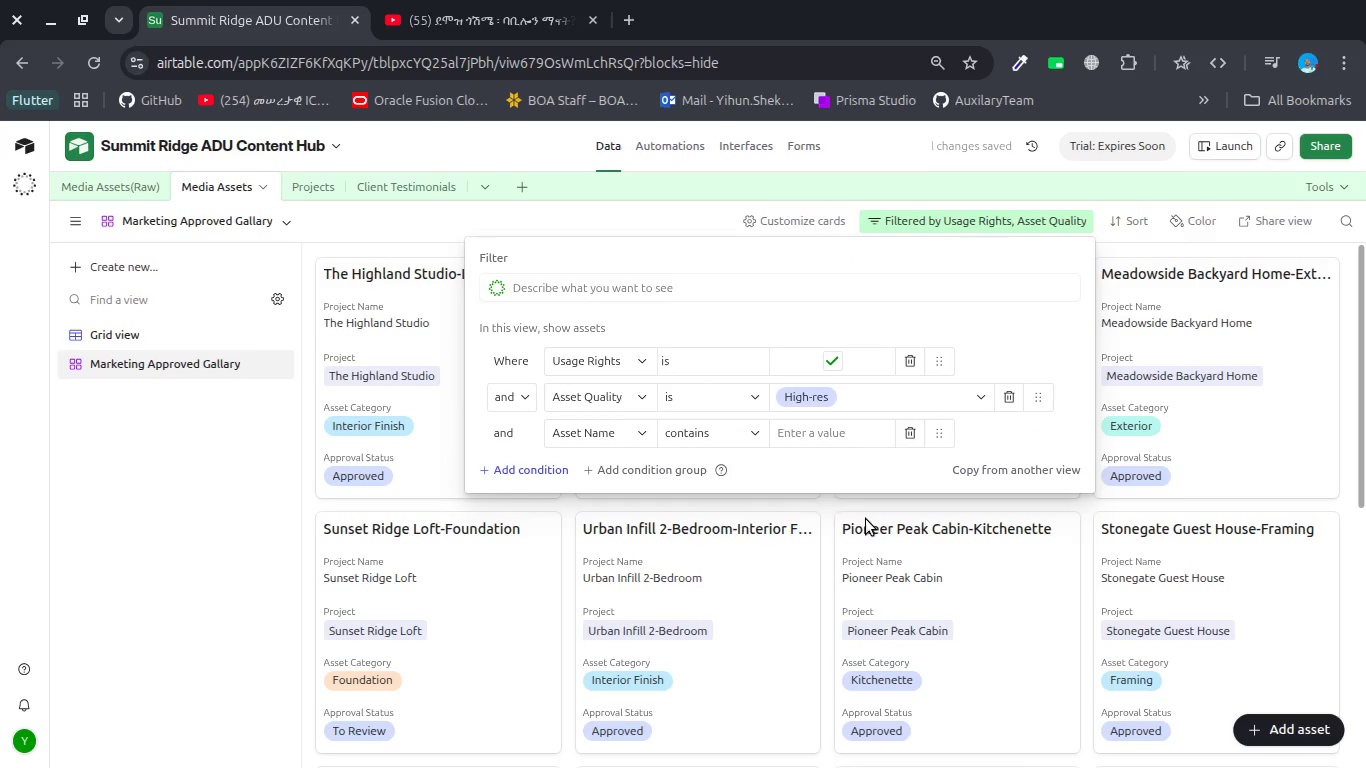 
left_click([872, 621])
 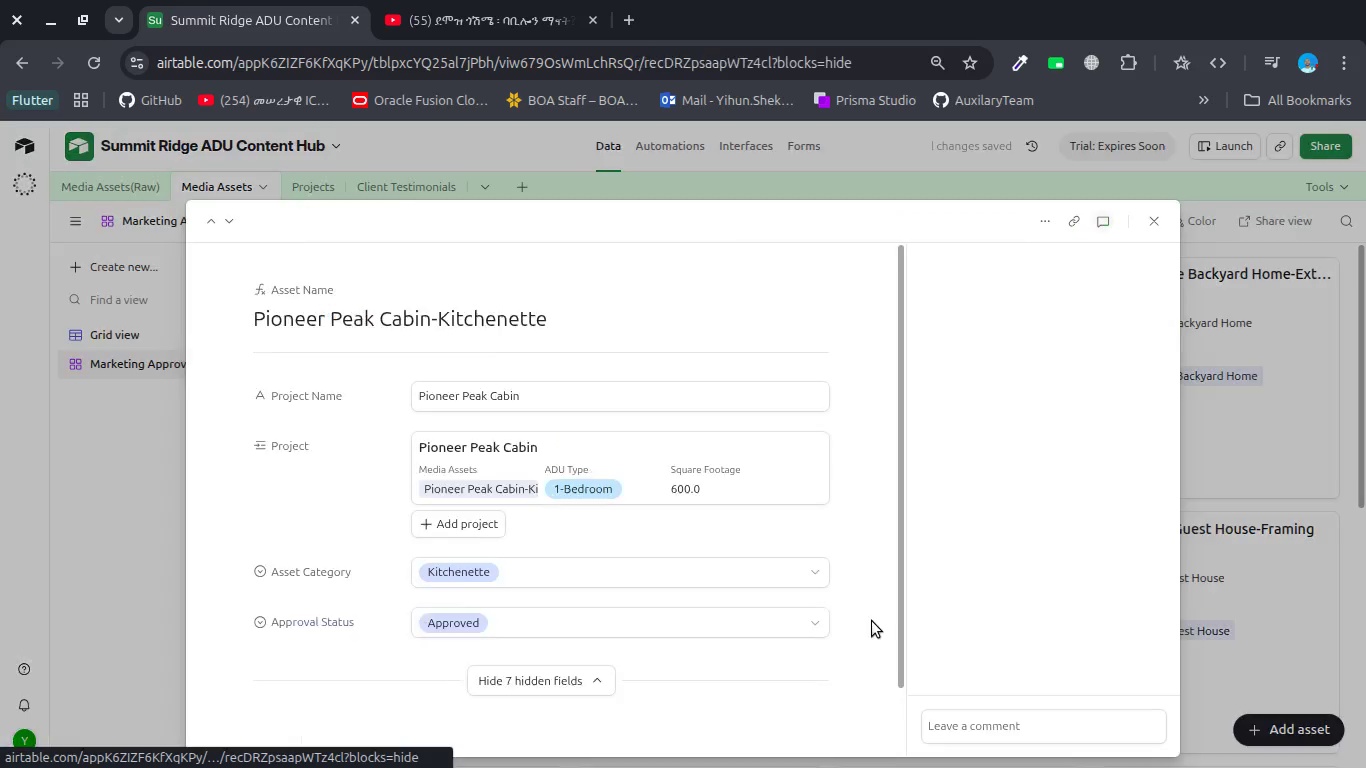 
scroll: coordinate [872, 621], scroll_direction: down, amount: 4.0
 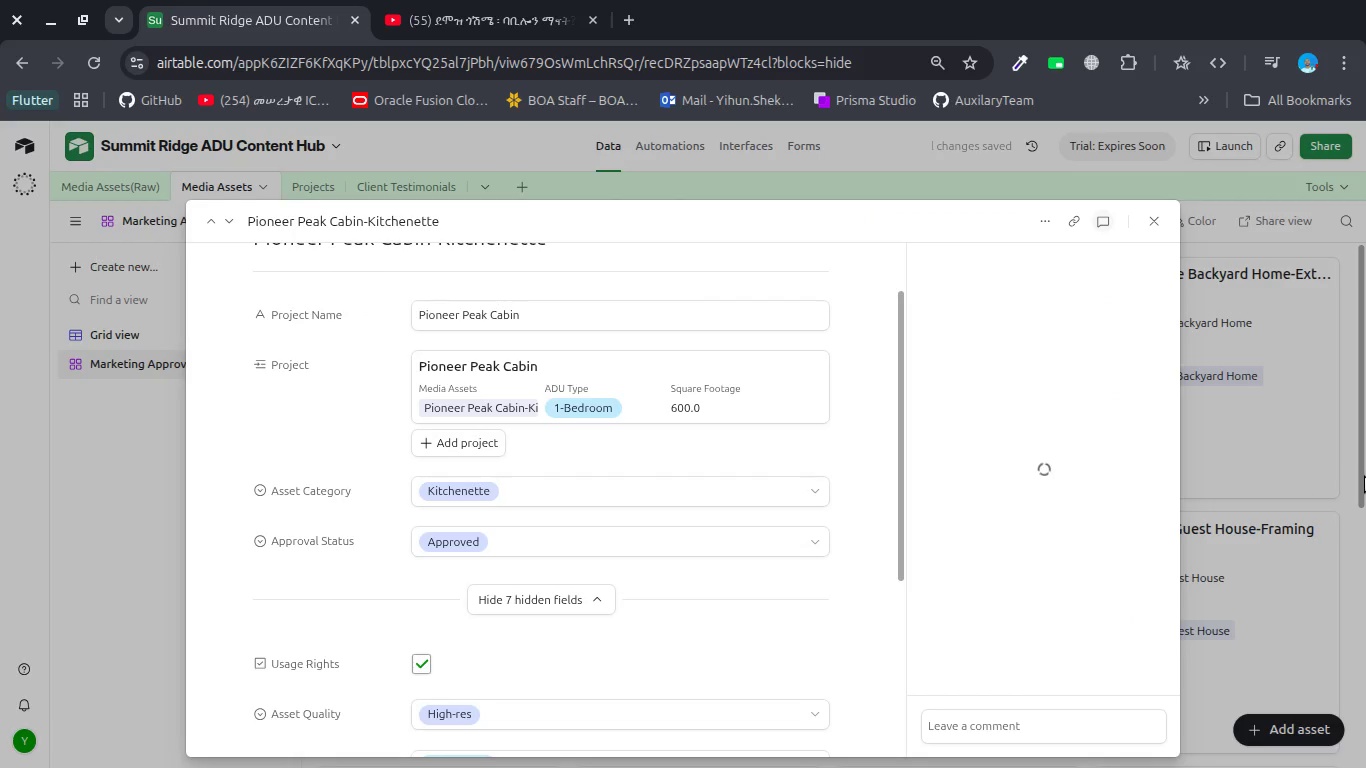 
left_click([1365, 477])
 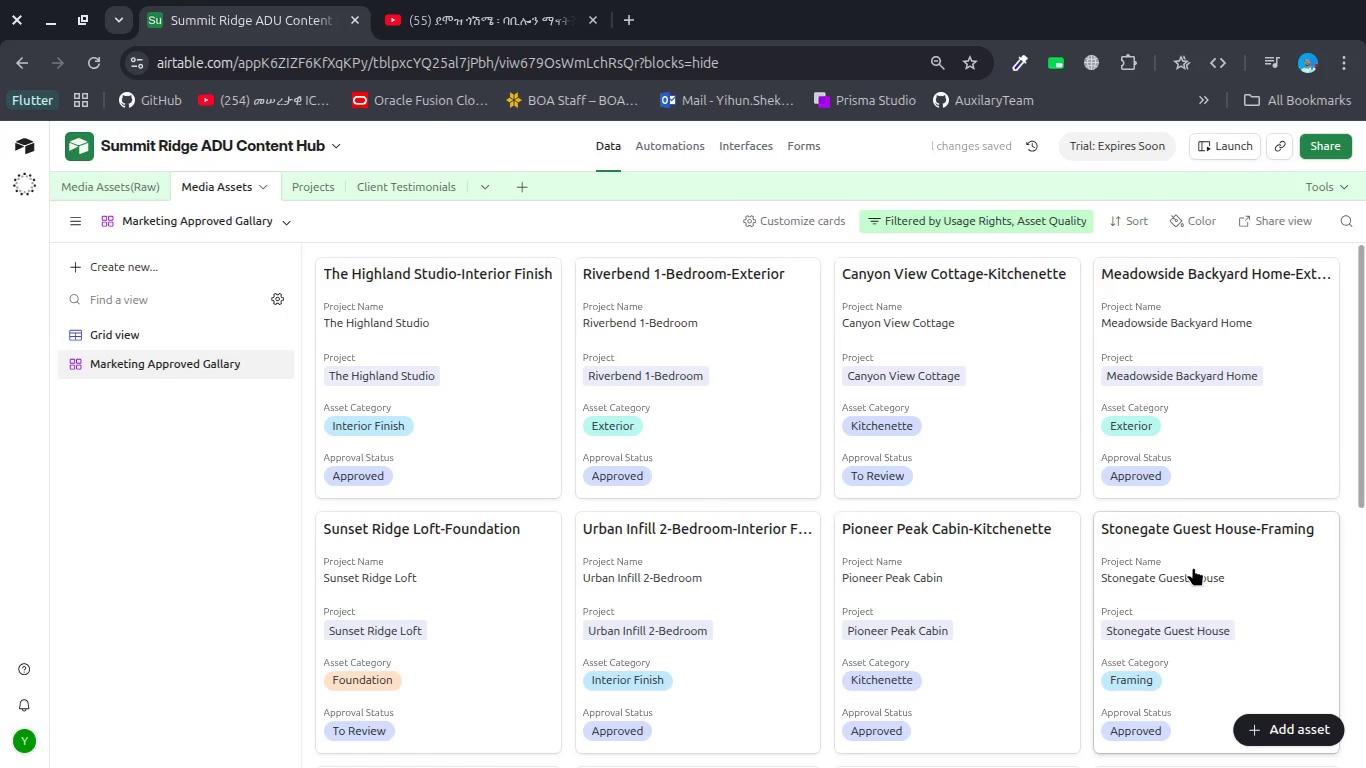 
scroll: coordinate [1193, 567], scroll_direction: down, amount: 6.0
 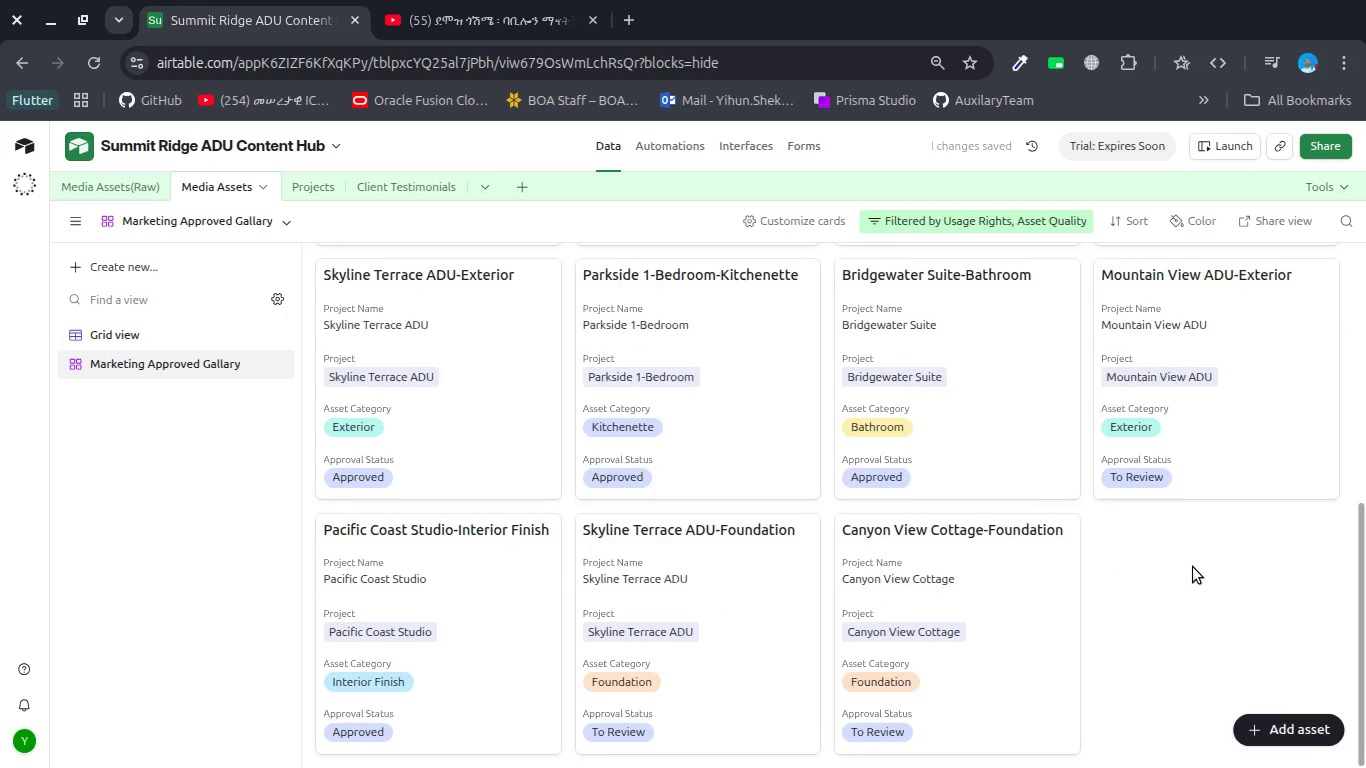 
scroll: coordinate [1193, 567], scroll_direction: up, amount: 8.0
 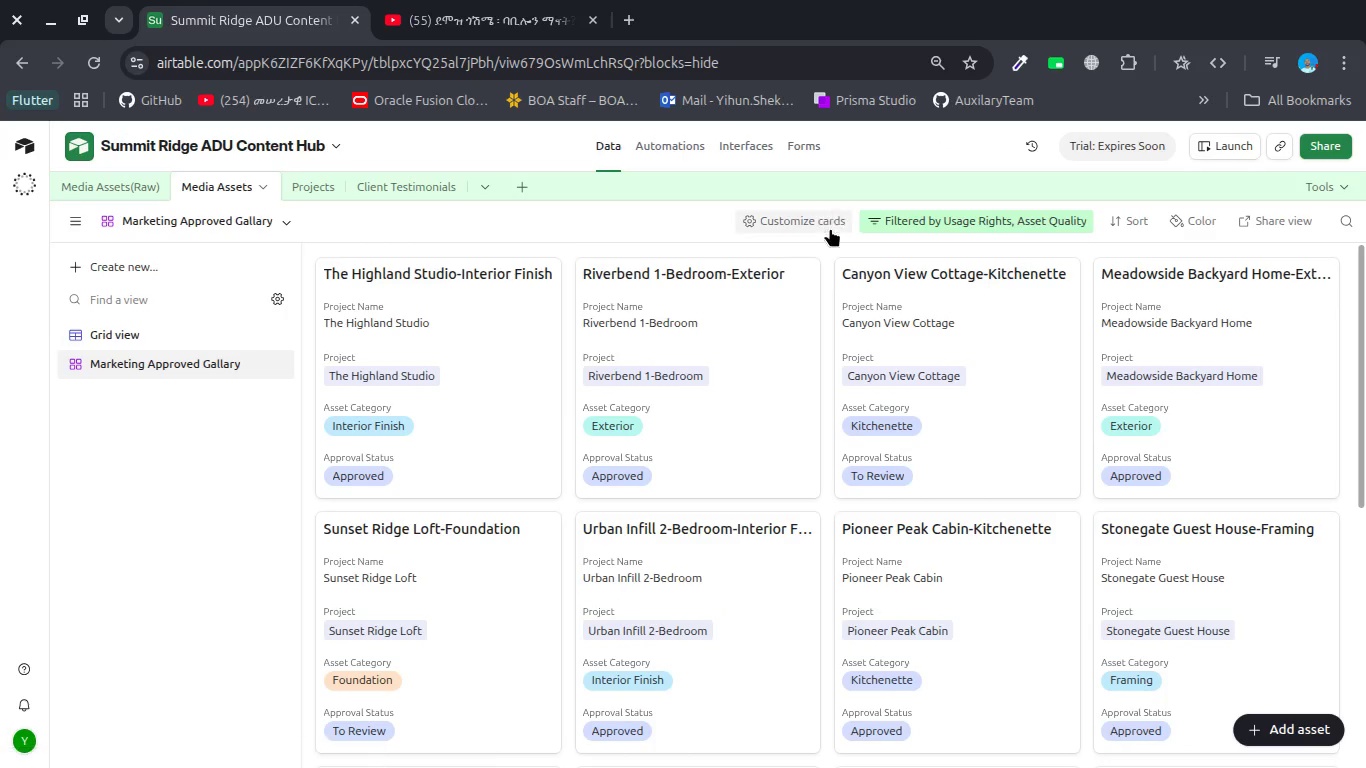 
left_click([828, 232])
 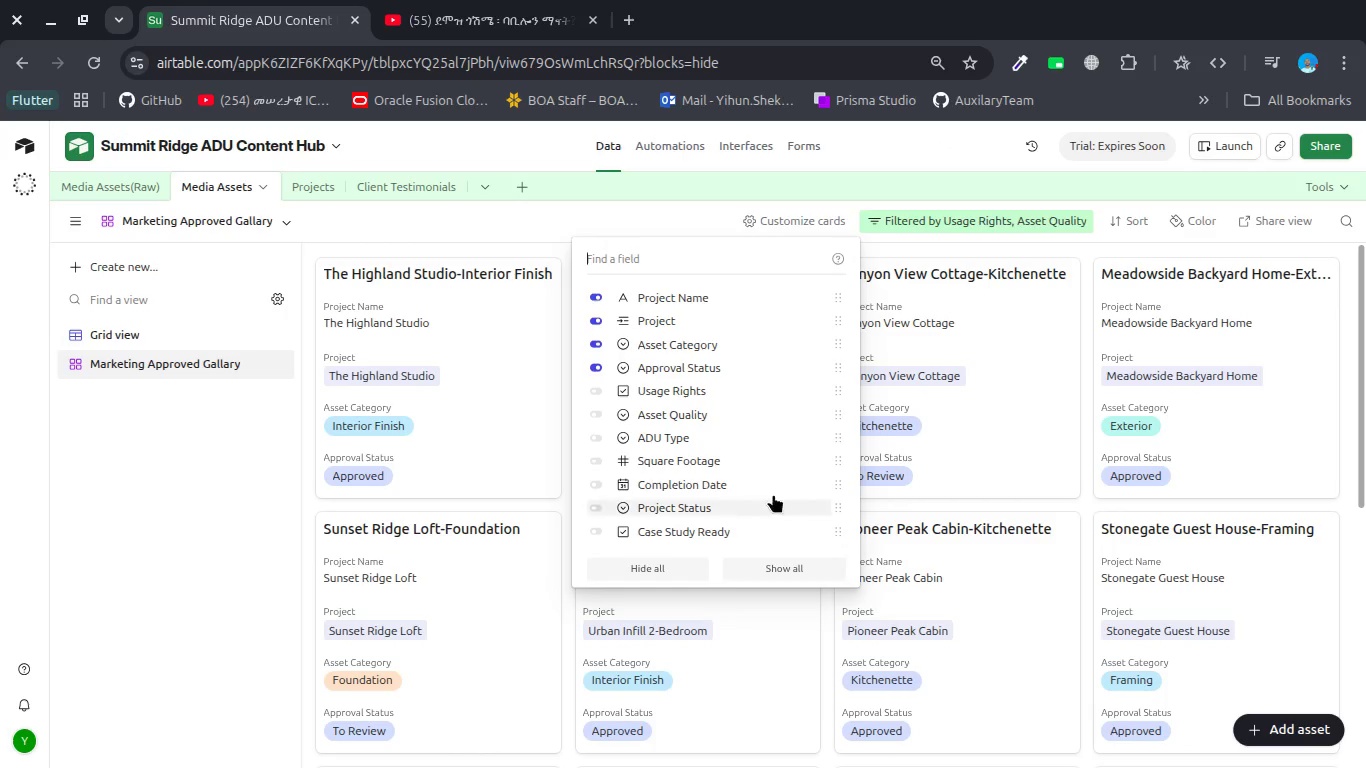 
left_click([957, 389])
 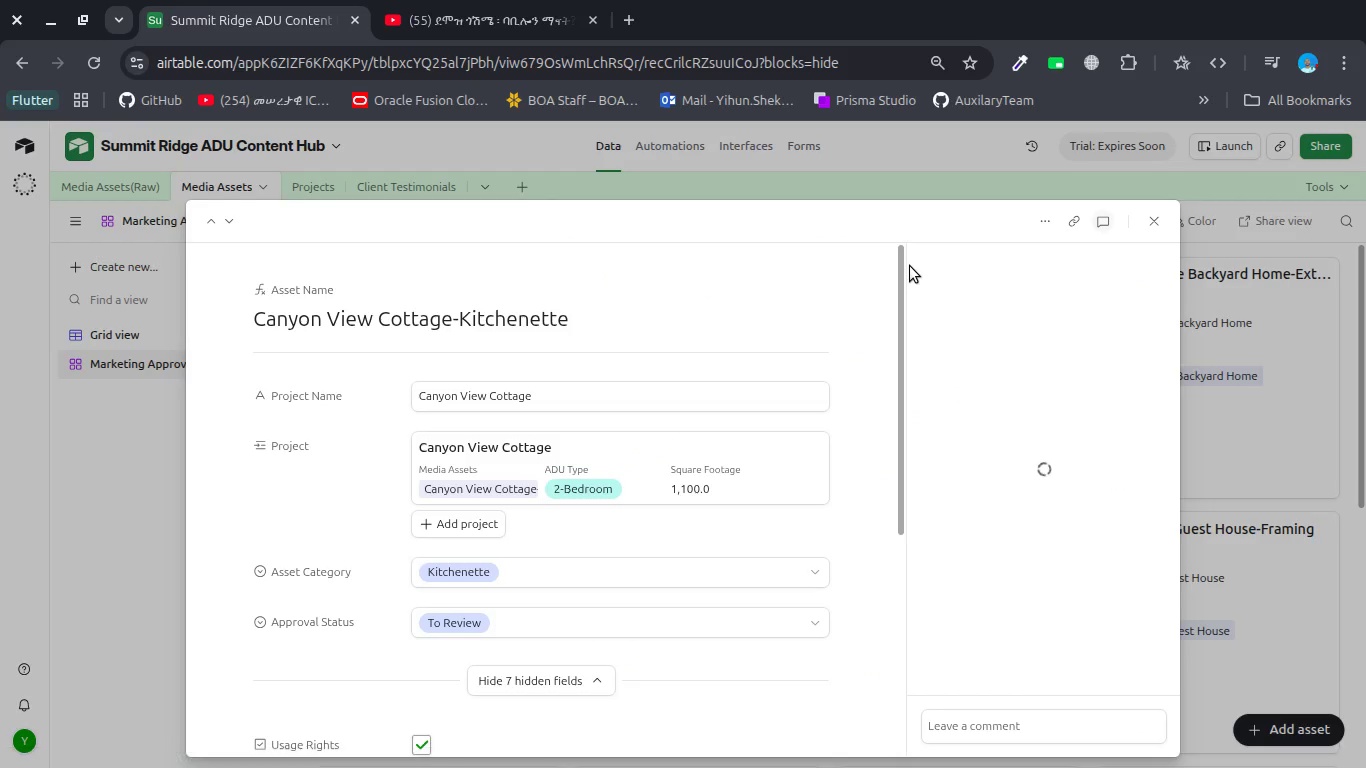 
key(Escape)
 